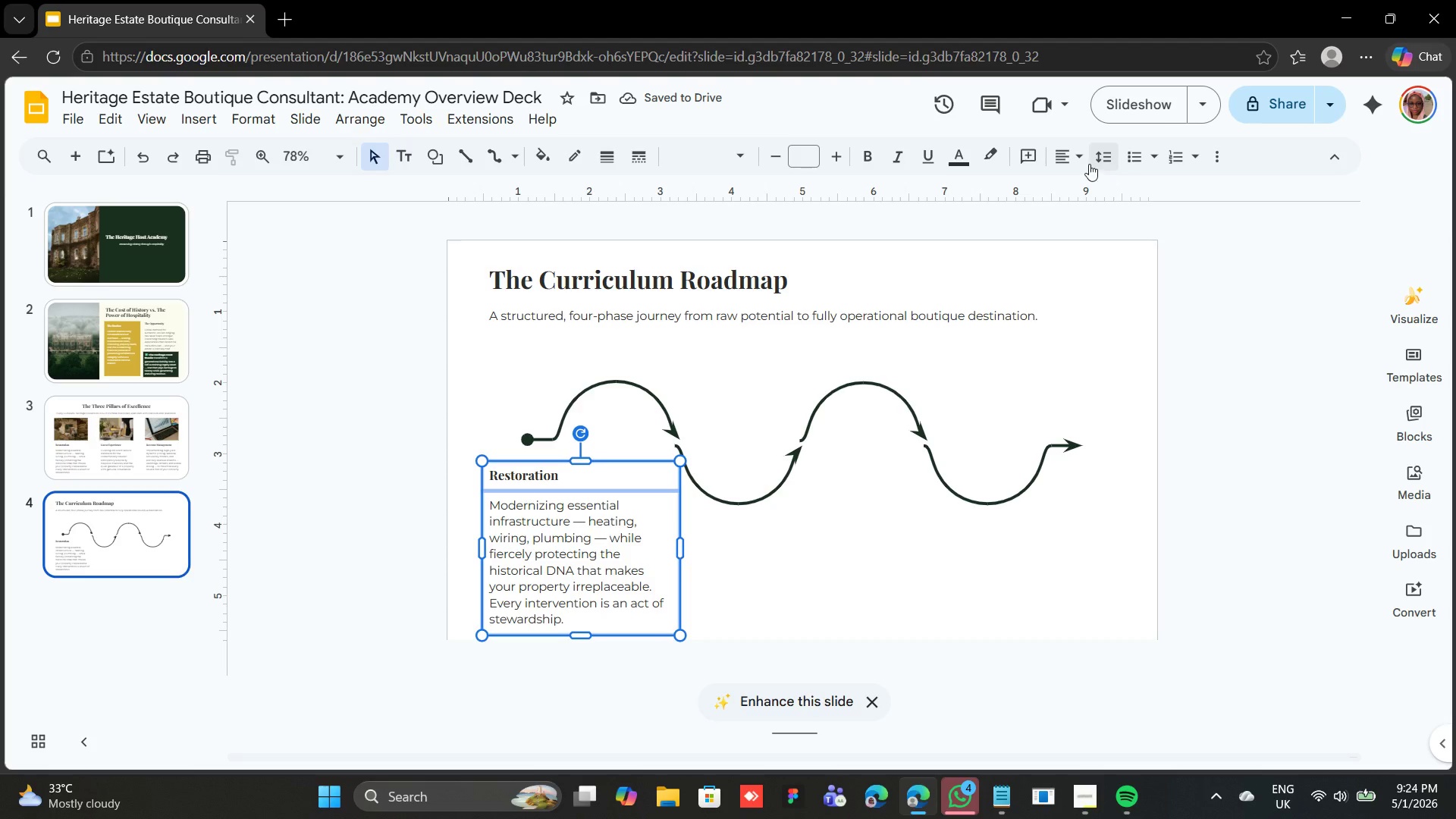 
left_click([1082, 164])
 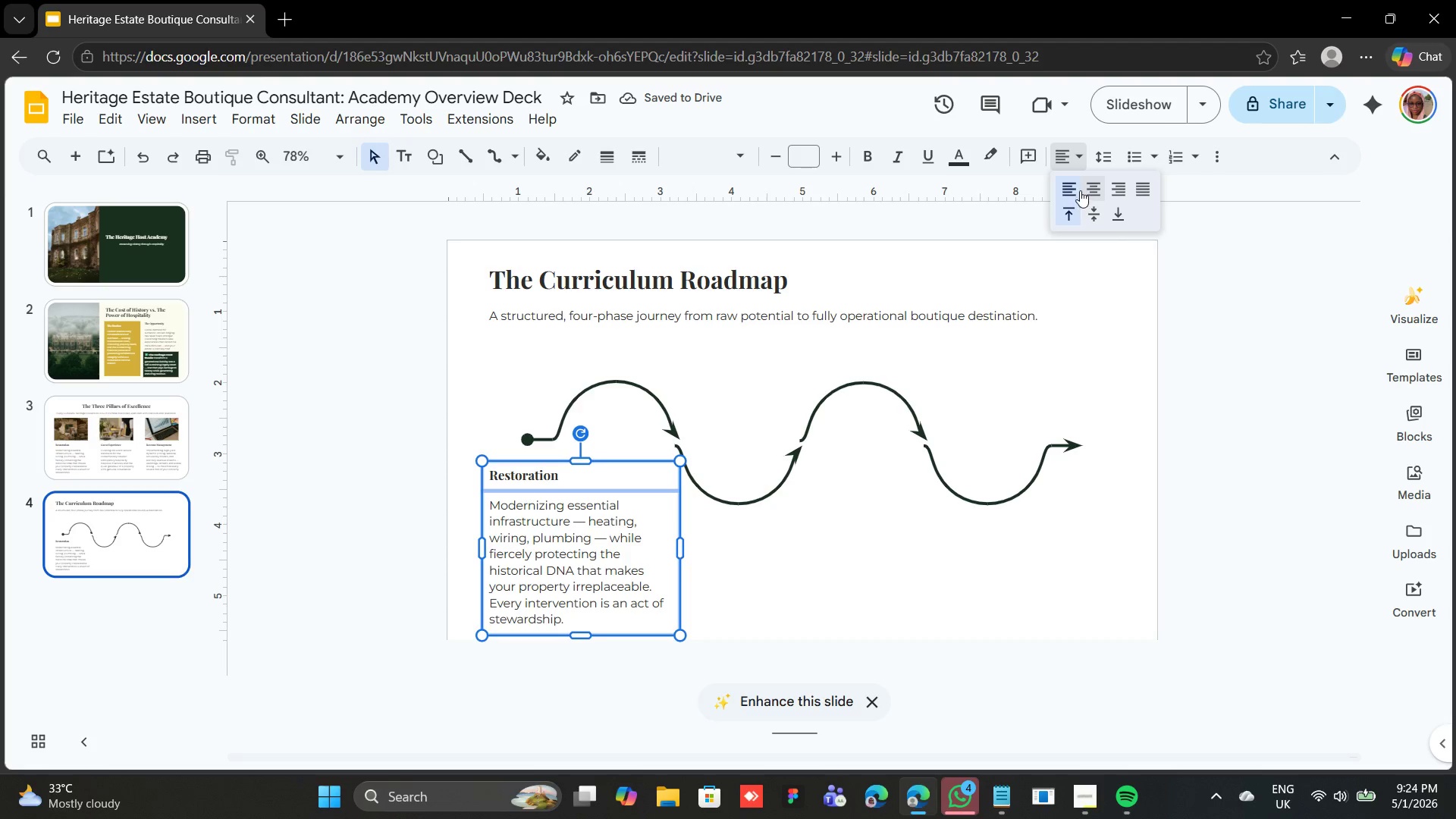 
left_click([1081, 187])
 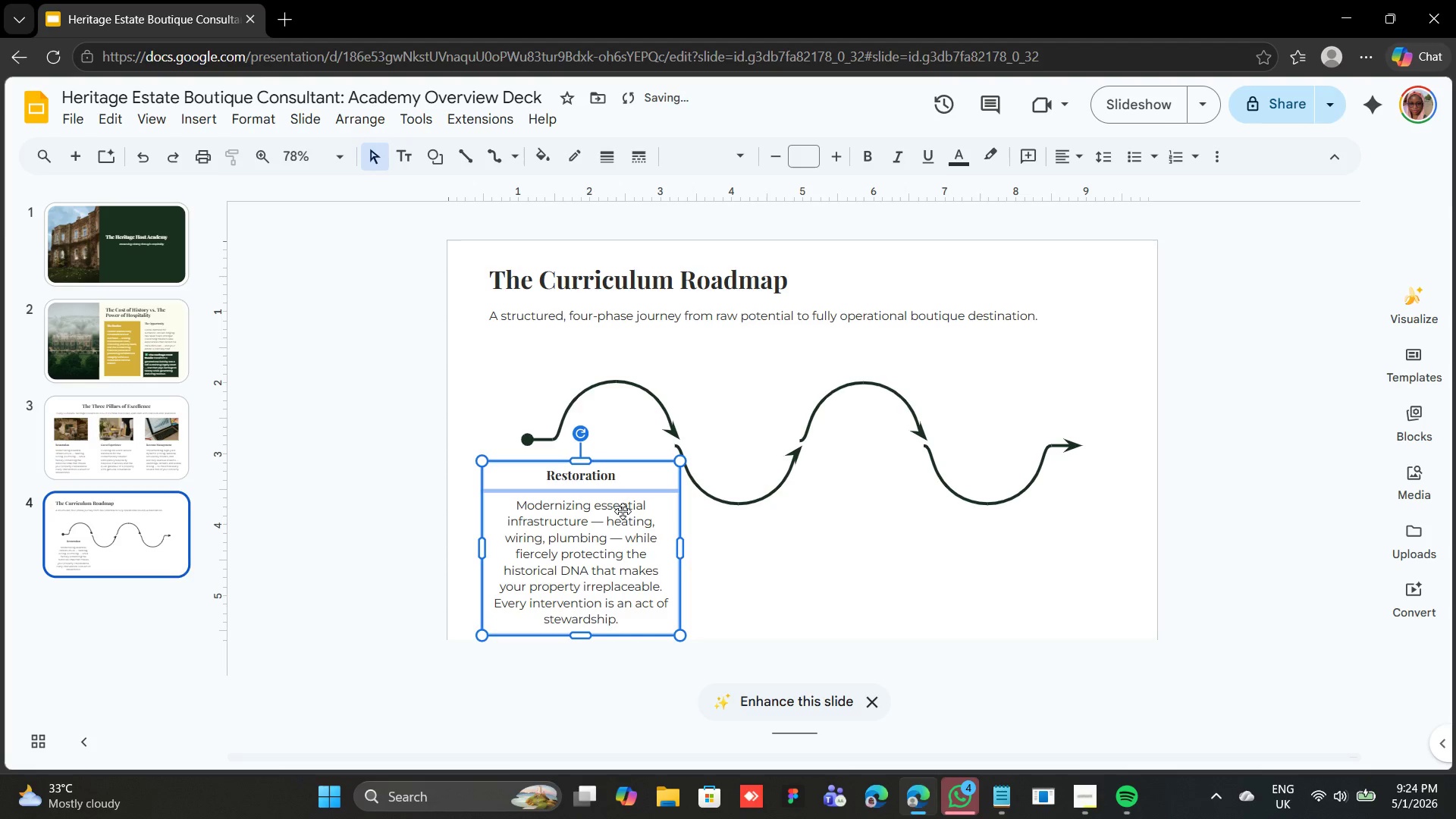 
left_click([736, 564])
 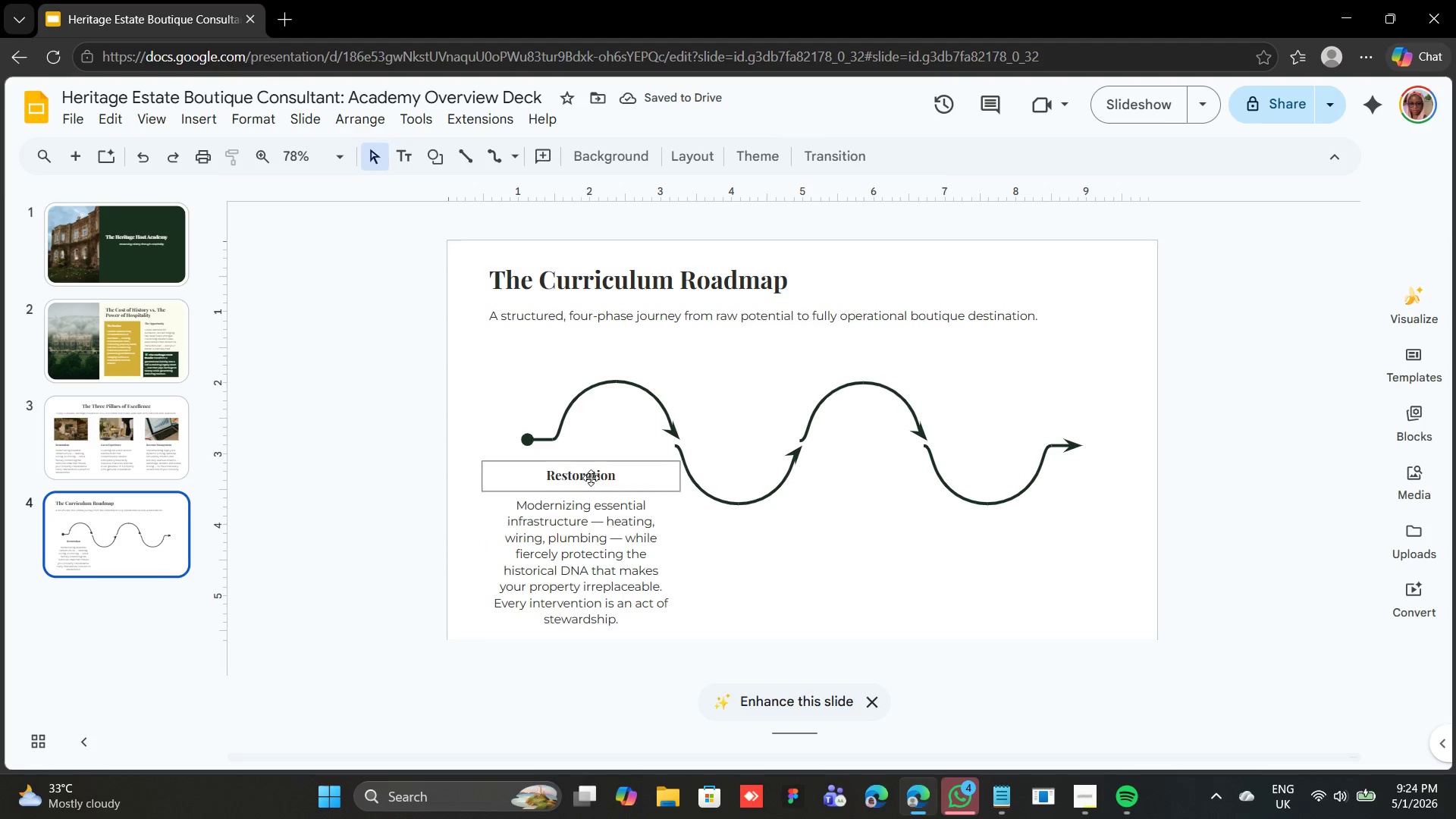 
double_click([591, 478])
 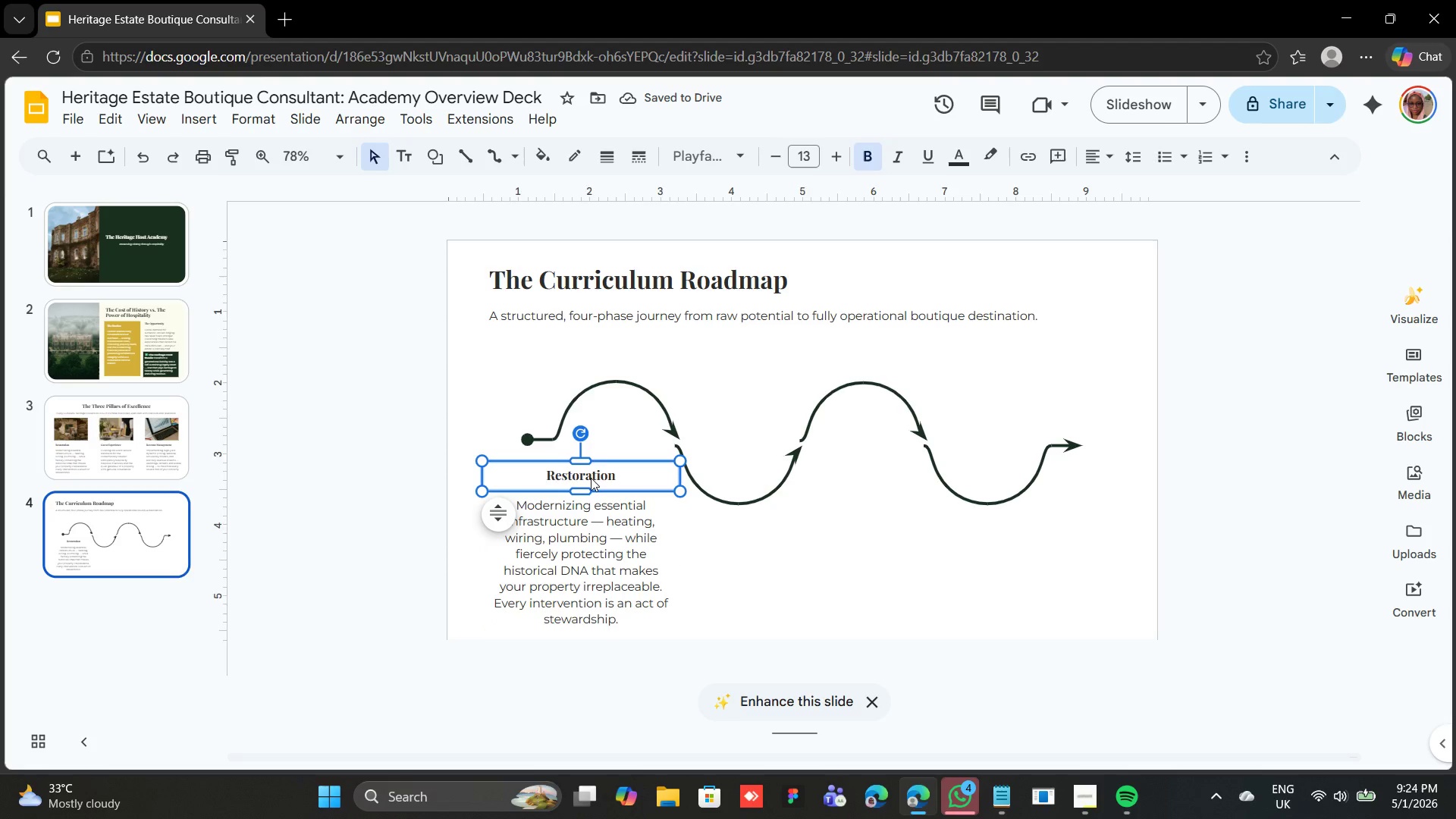 
triple_click([591, 478])
 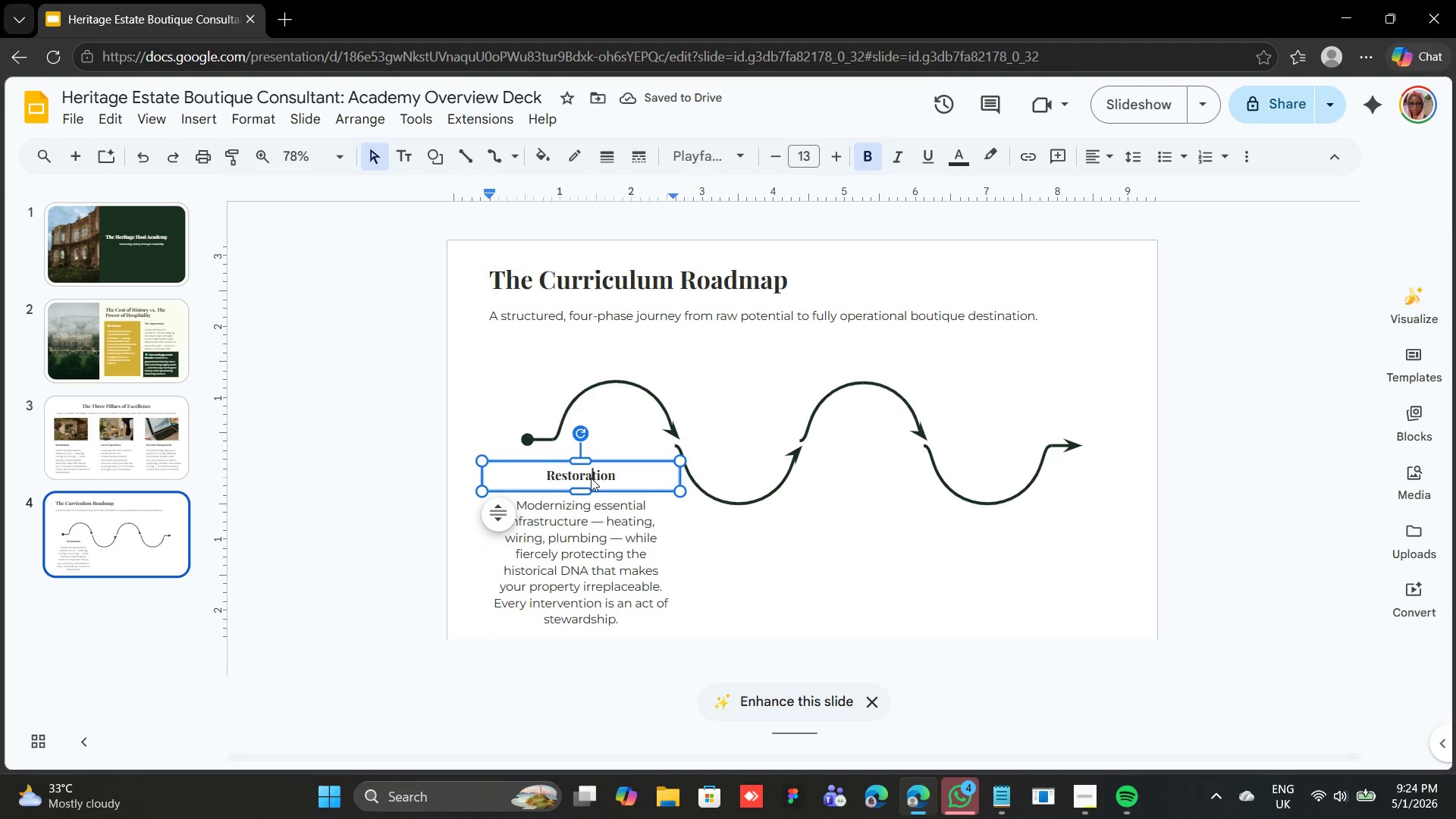 
triple_click([591, 478])
 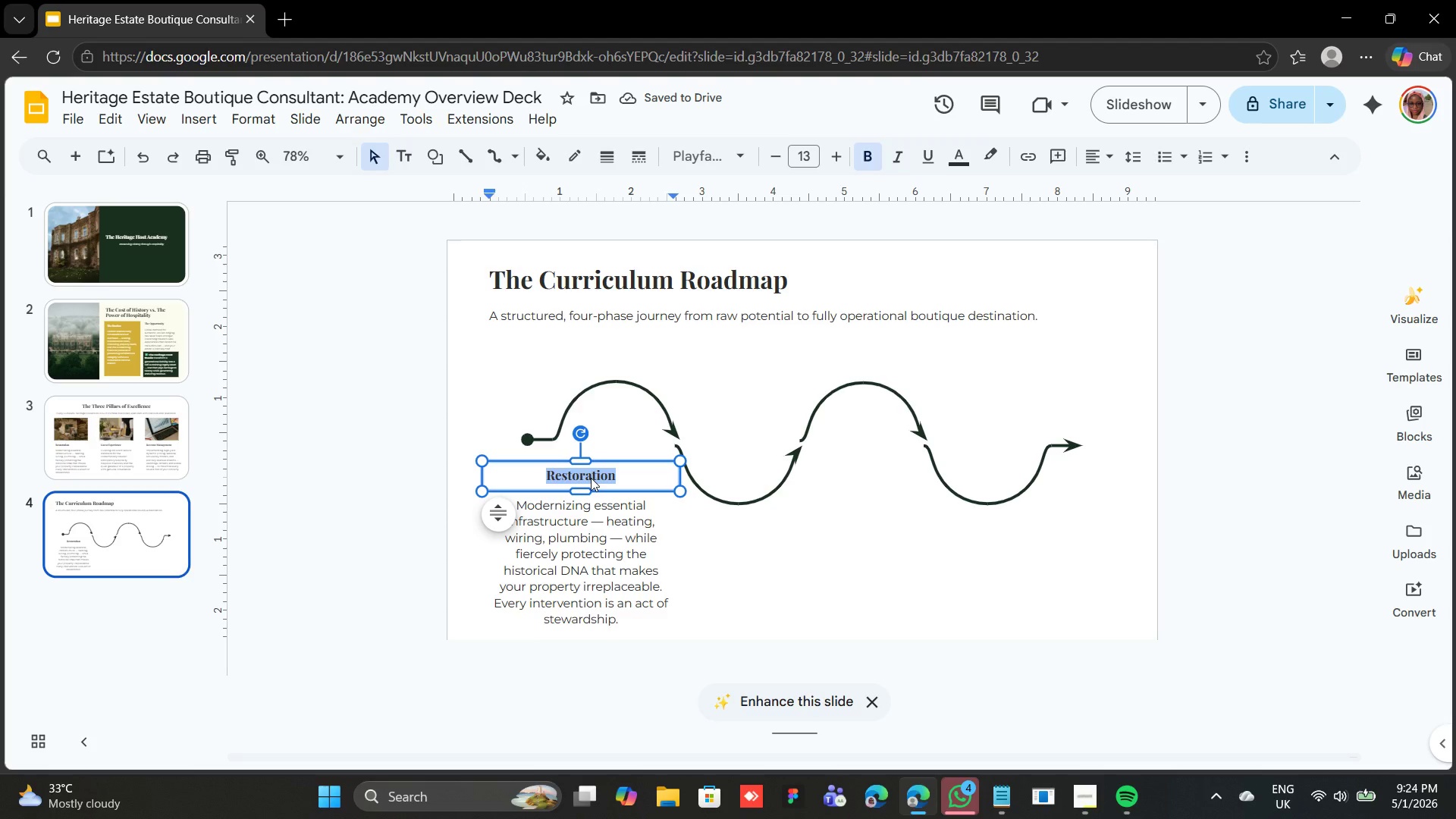 
triple_click([591, 478])
 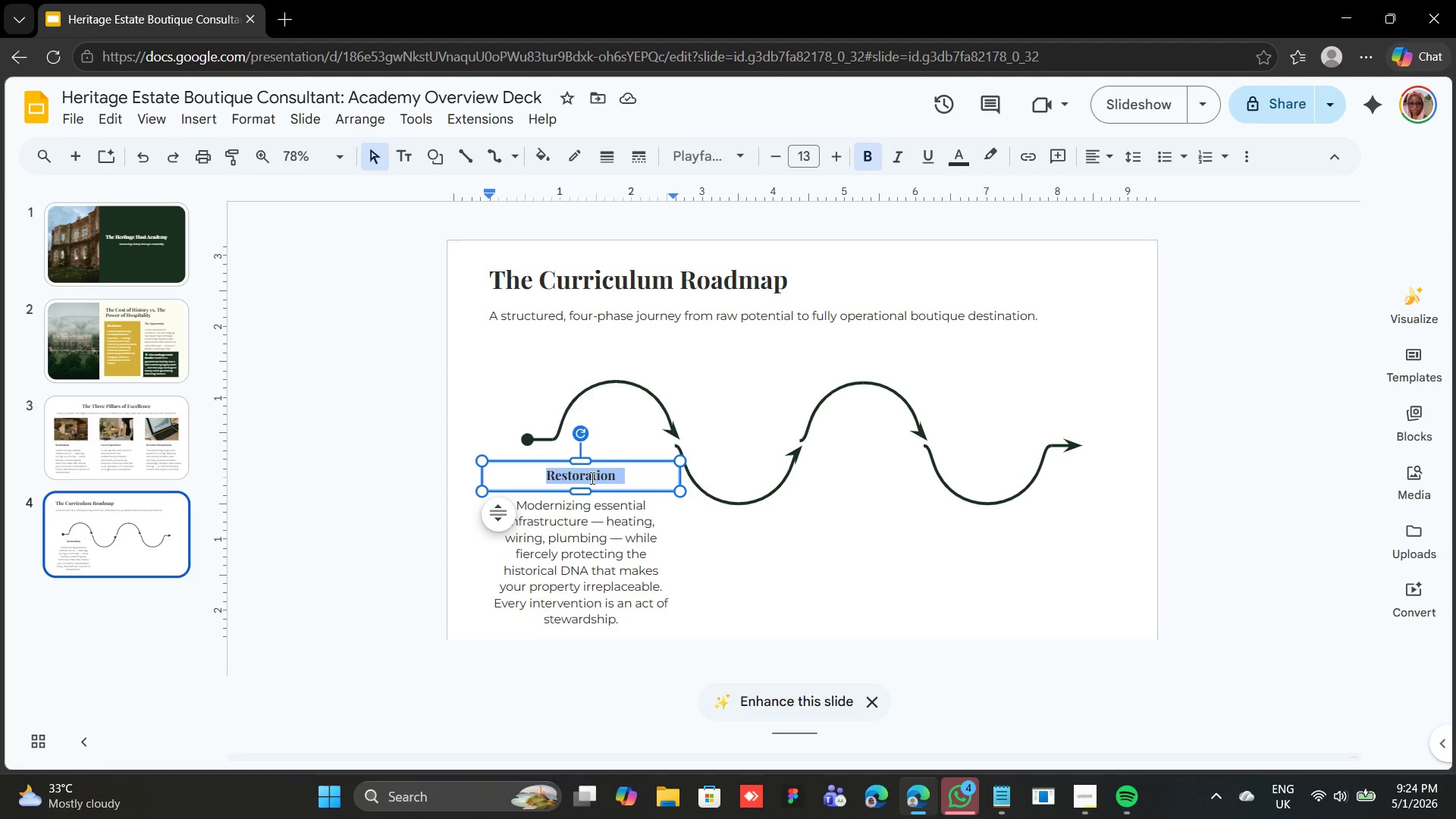 
type(Heritage Assessment)
 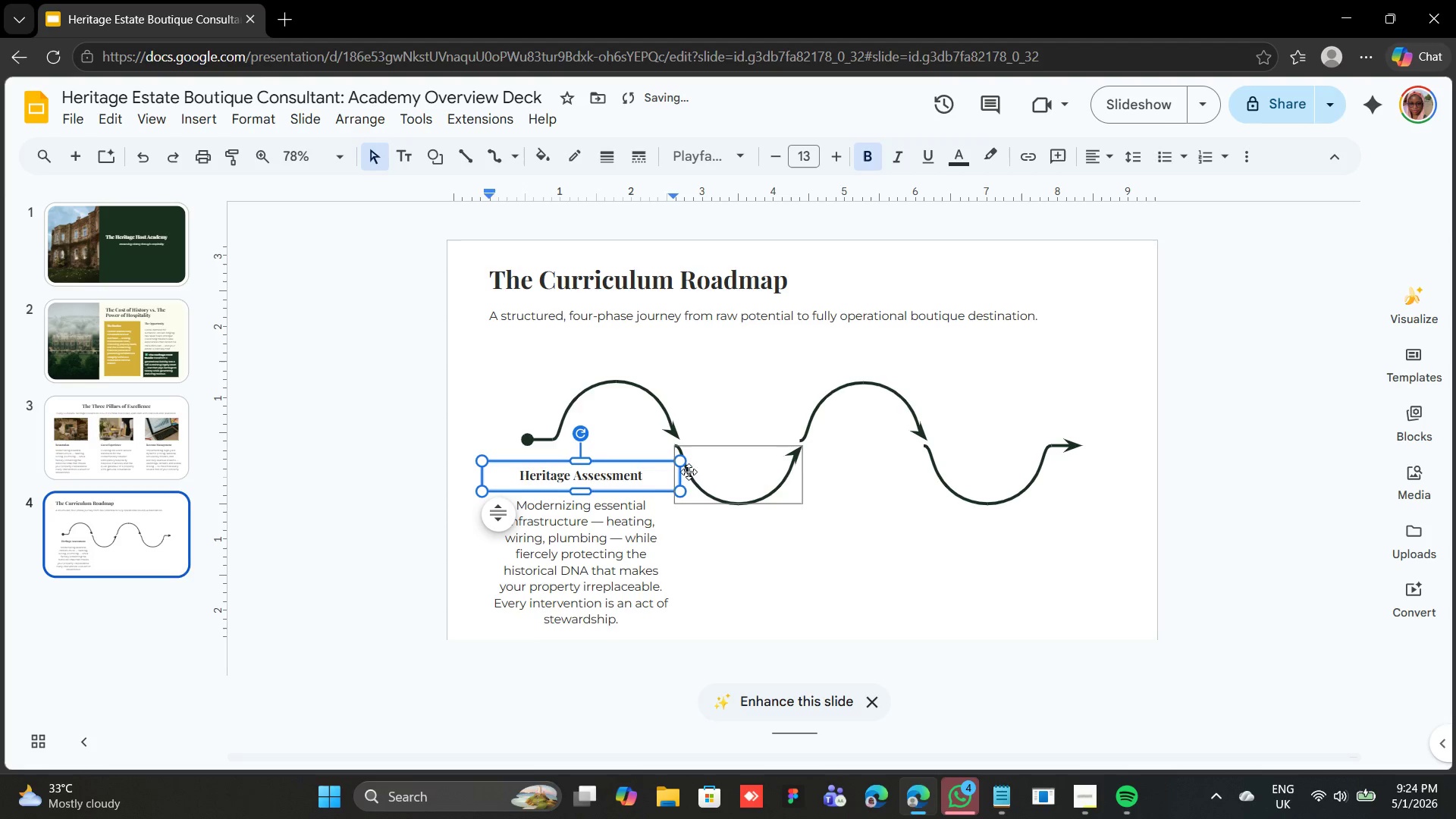 
left_click_drag(start_coordinate=[679, 475], to_coordinate=[618, 470])
 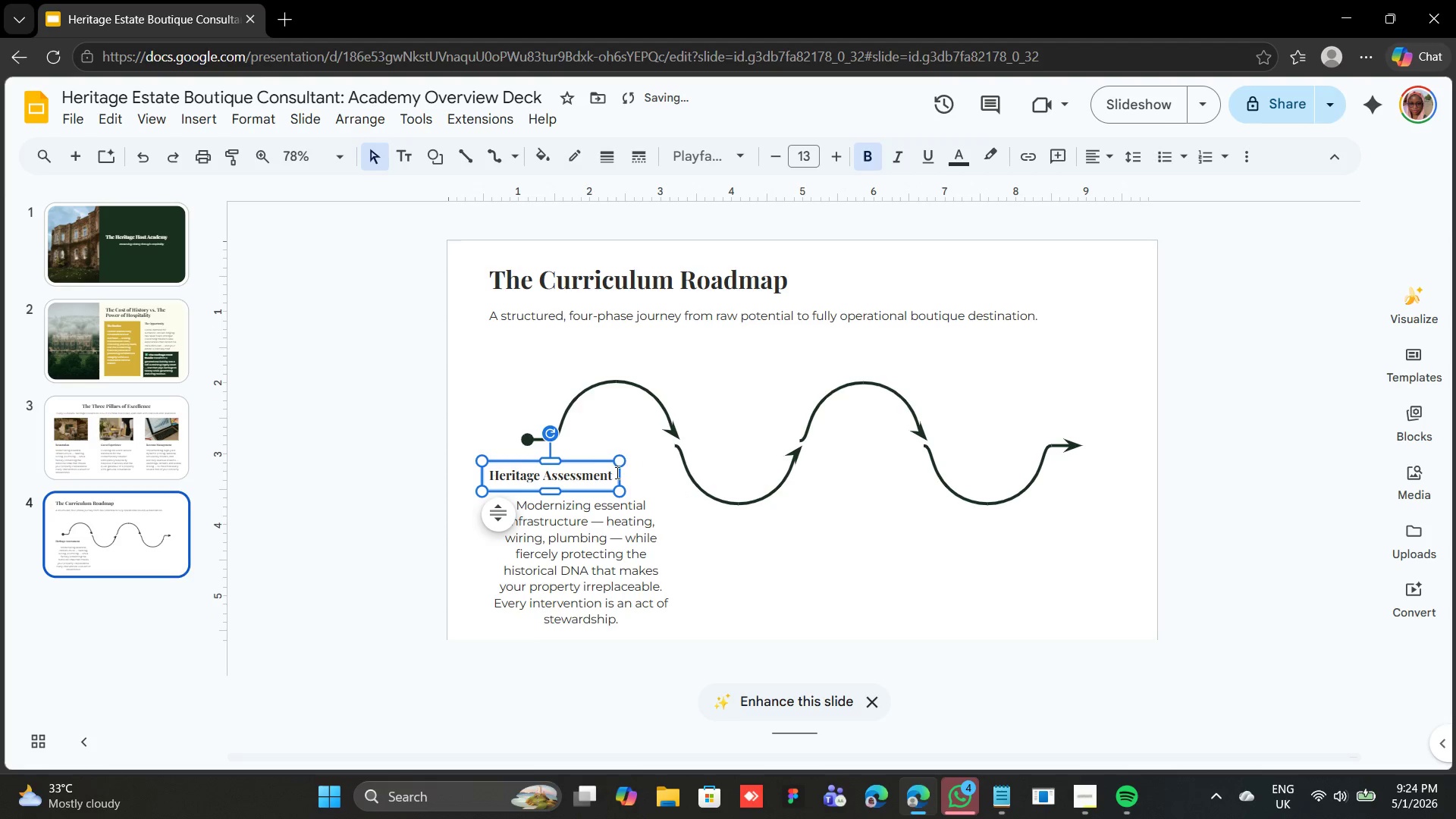 
left_click_drag(start_coordinate=[617, 472], to_coordinate=[568, 466])
 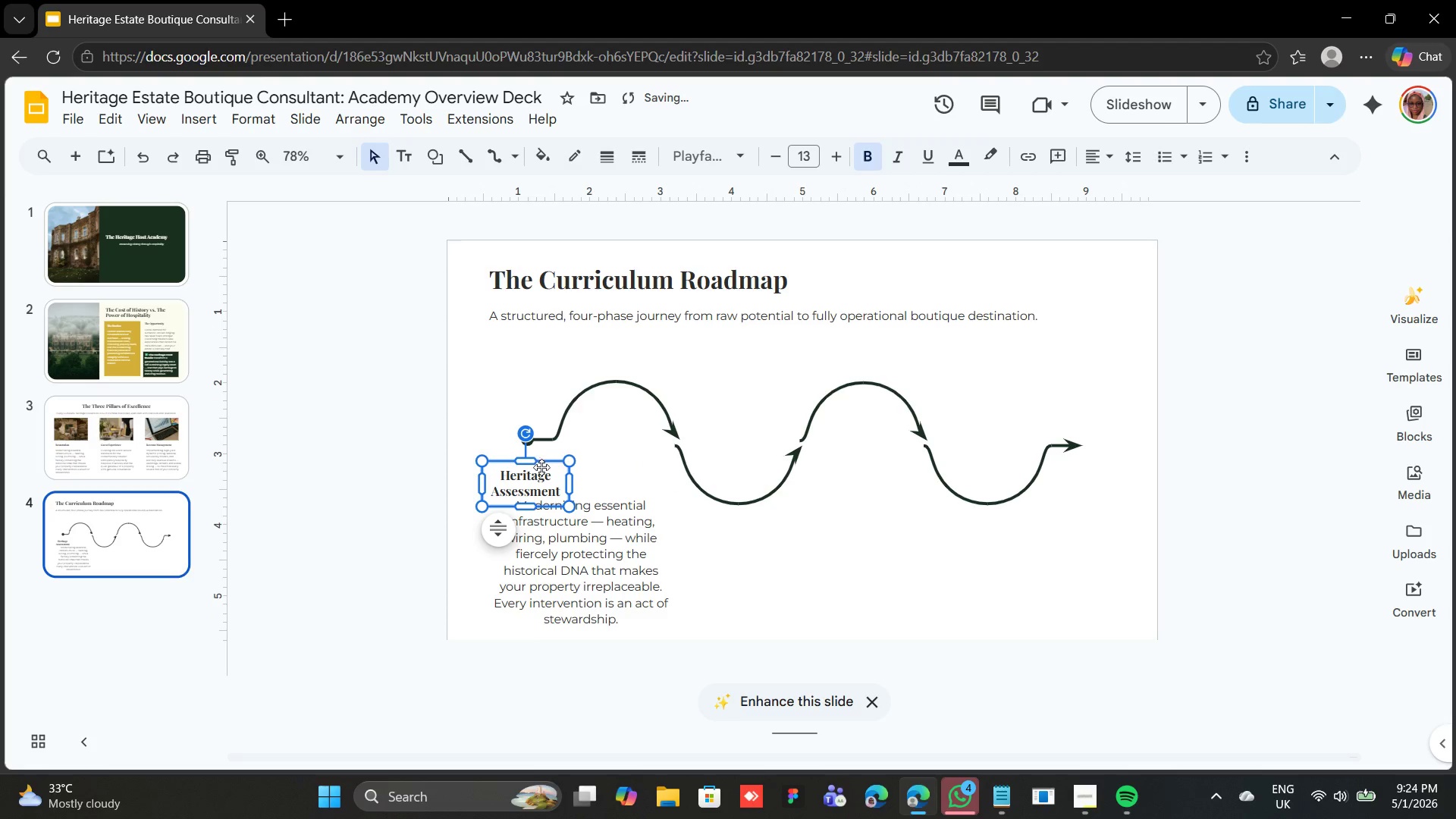 
left_click_drag(start_coordinate=[545, 460], to_coordinate=[638, 399])
 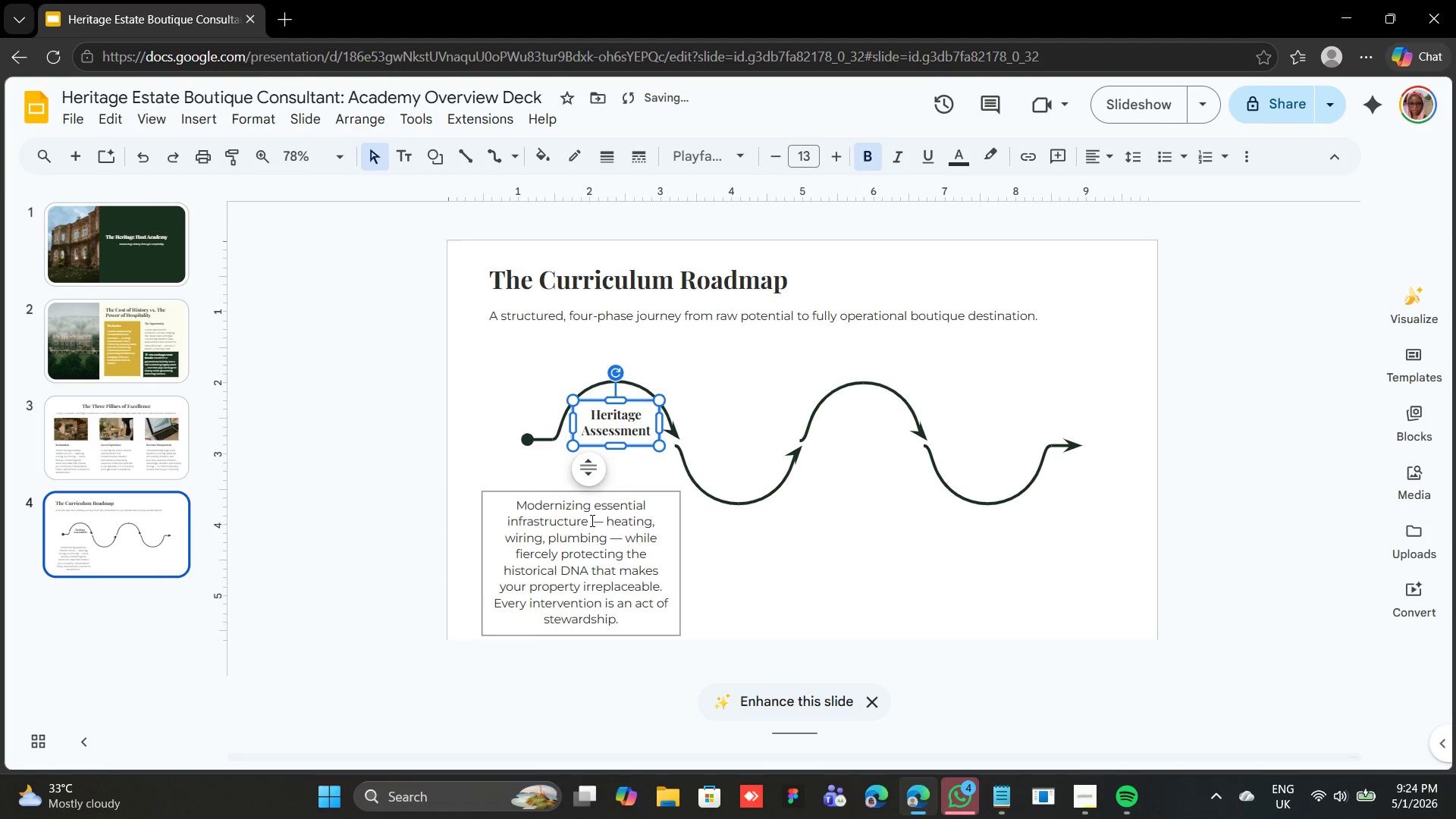 
double_click([591, 519])
 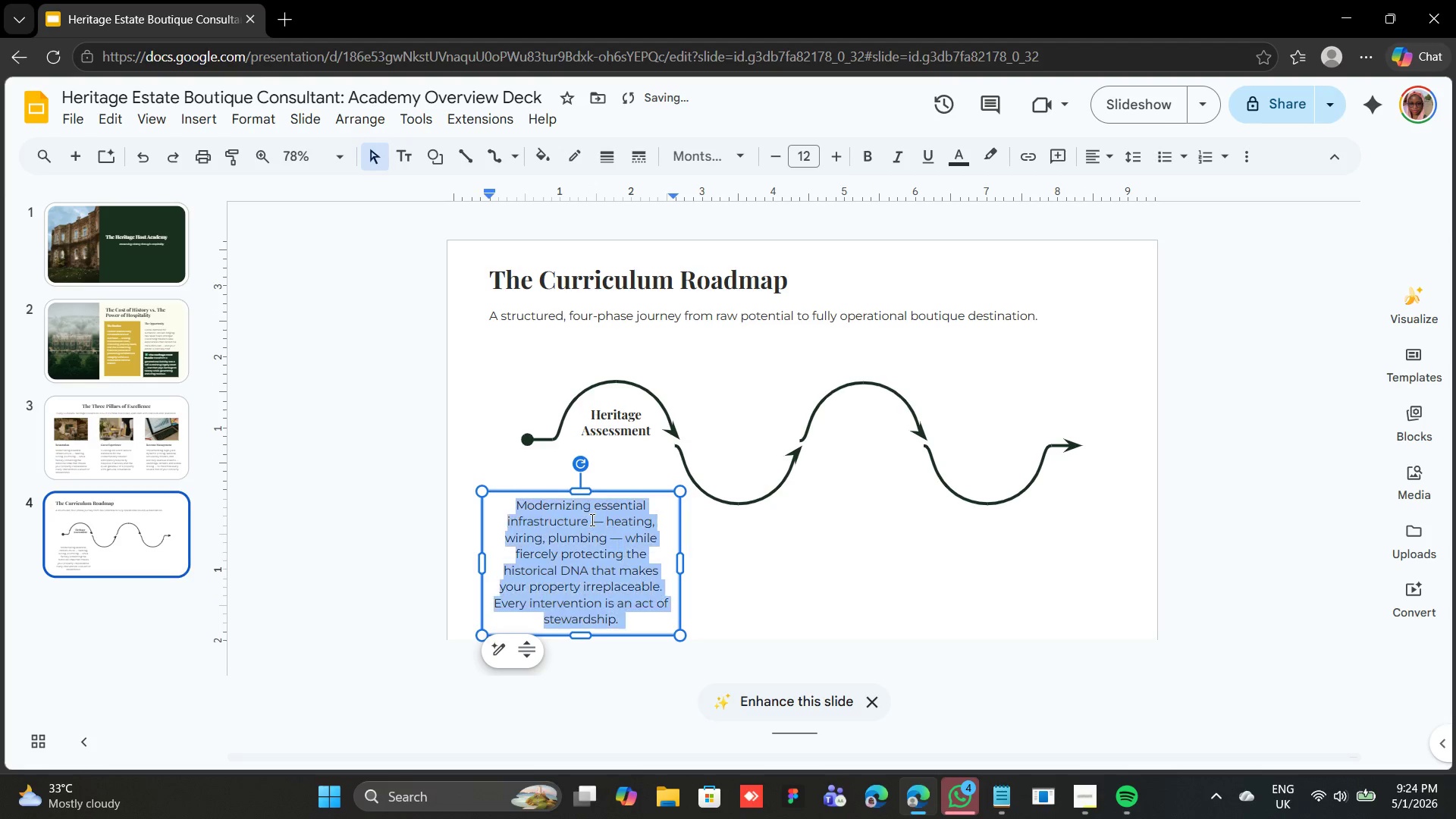 
triple_click([591, 519])
 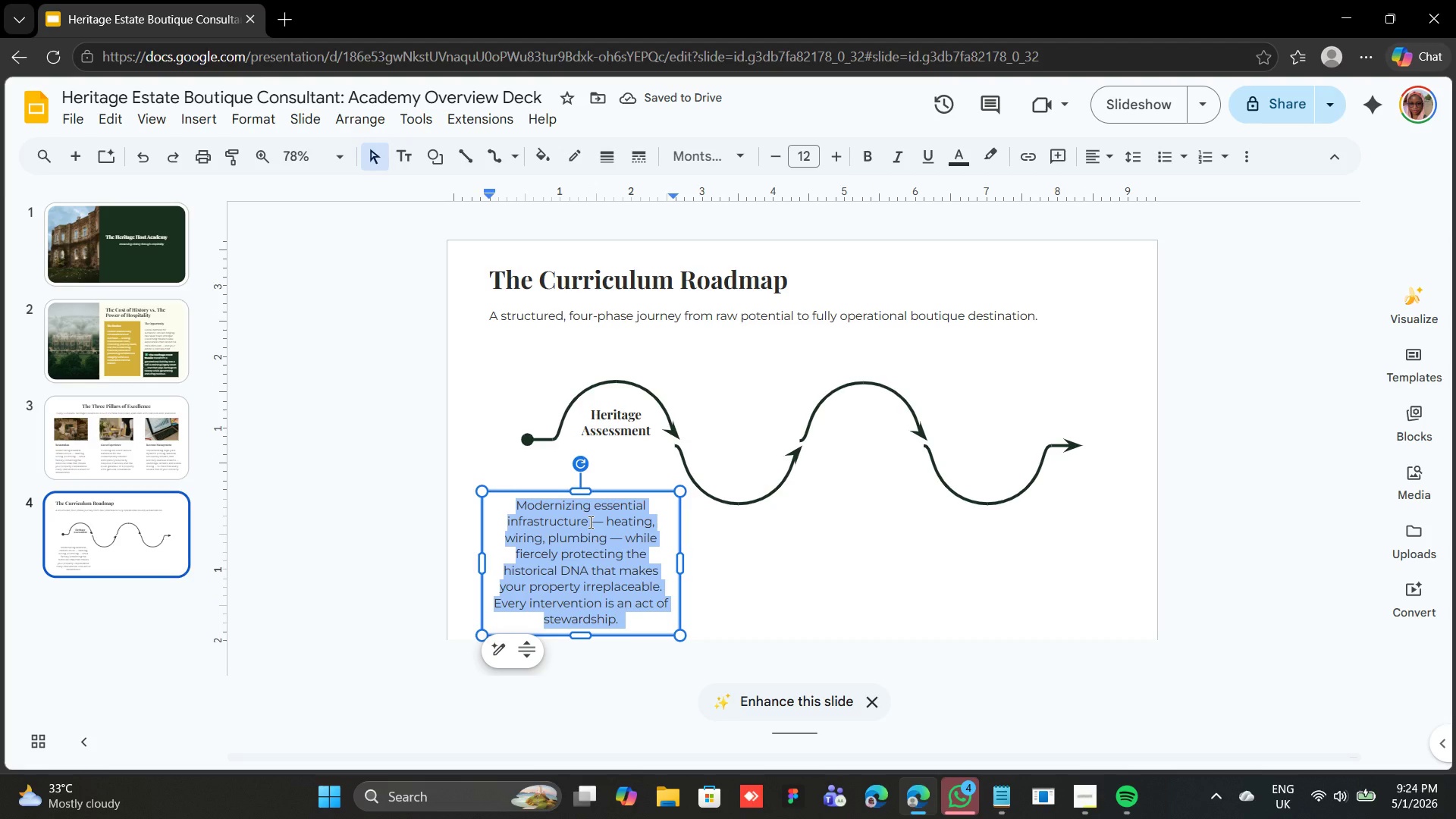 
type(Audit property potential and significance)
 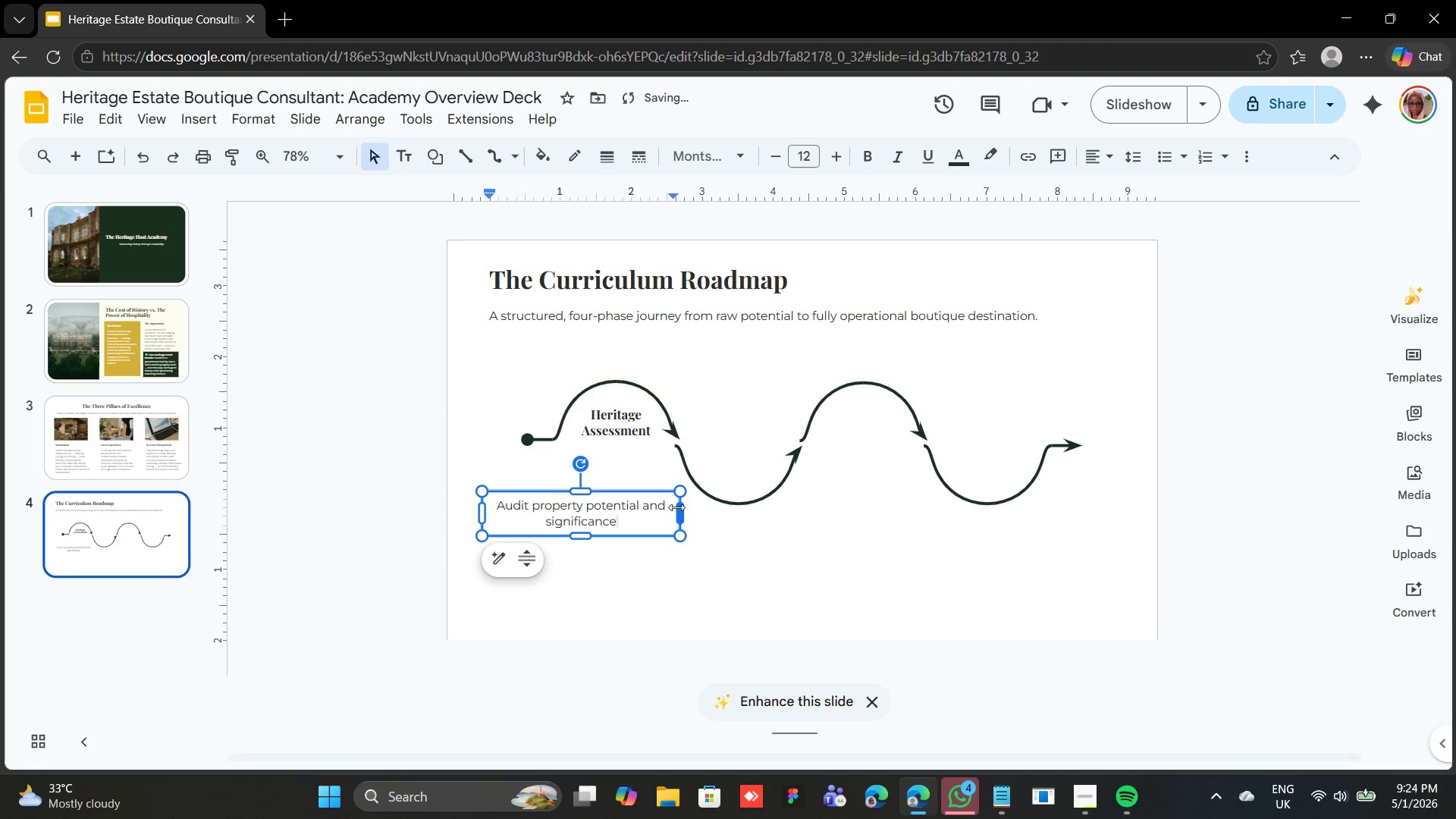 
left_click_drag(start_coordinate=[678, 513], to_coordinate=[601, 518])
 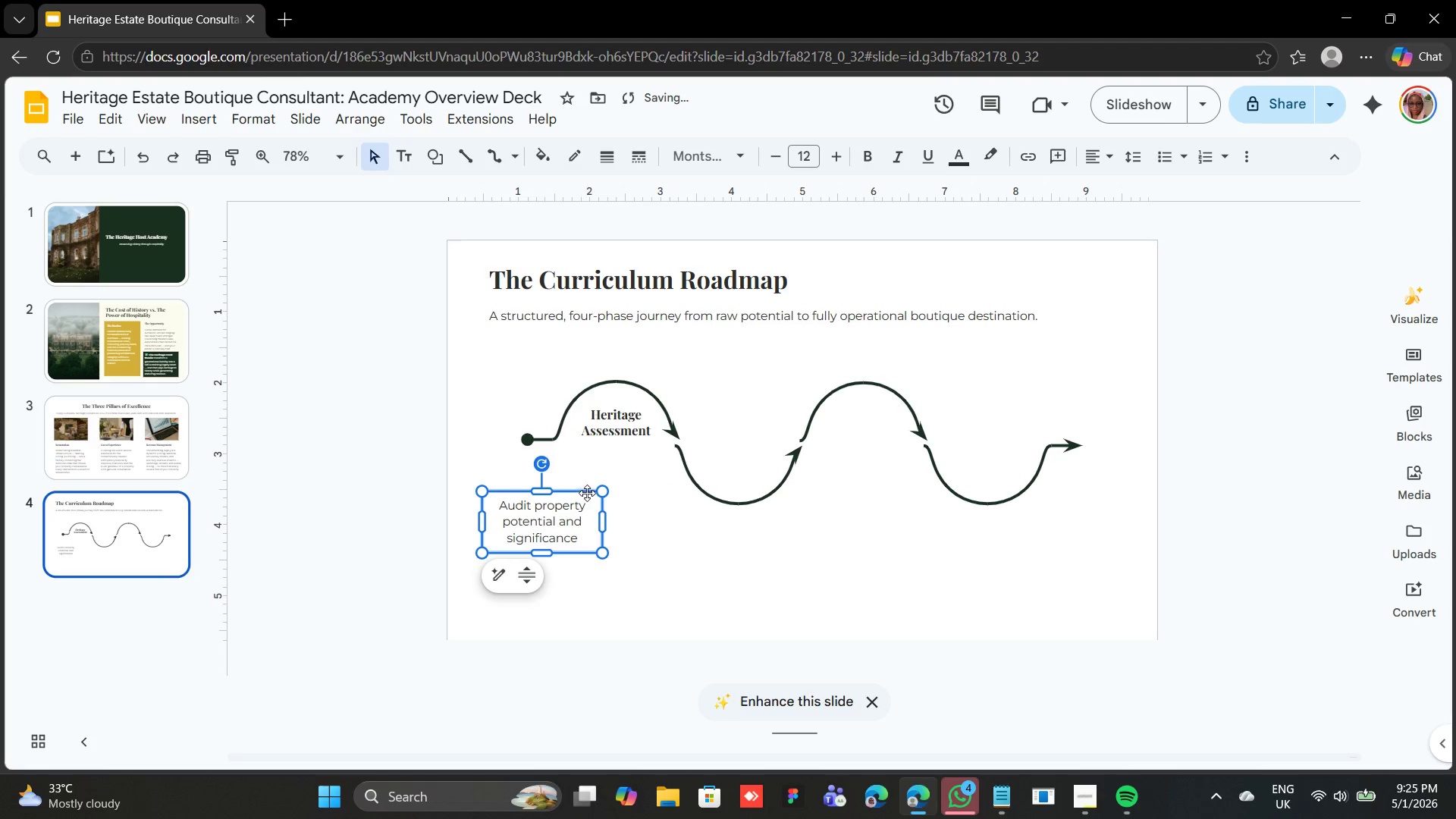 
left_click_drag(start_coordinate=[571, 491], to_coordinate=[644, 449])
 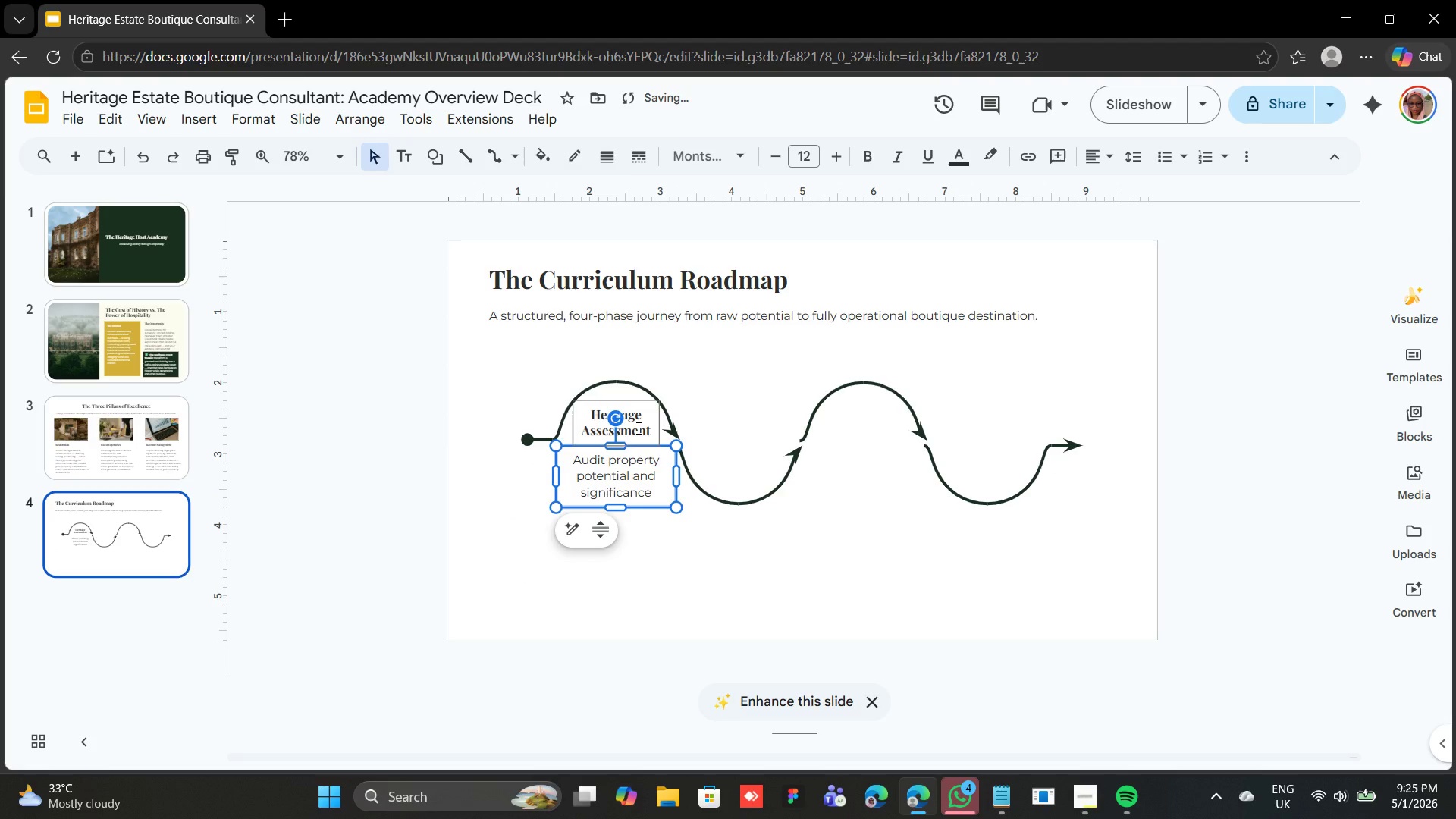 
key(Shift+ArrowUp)
 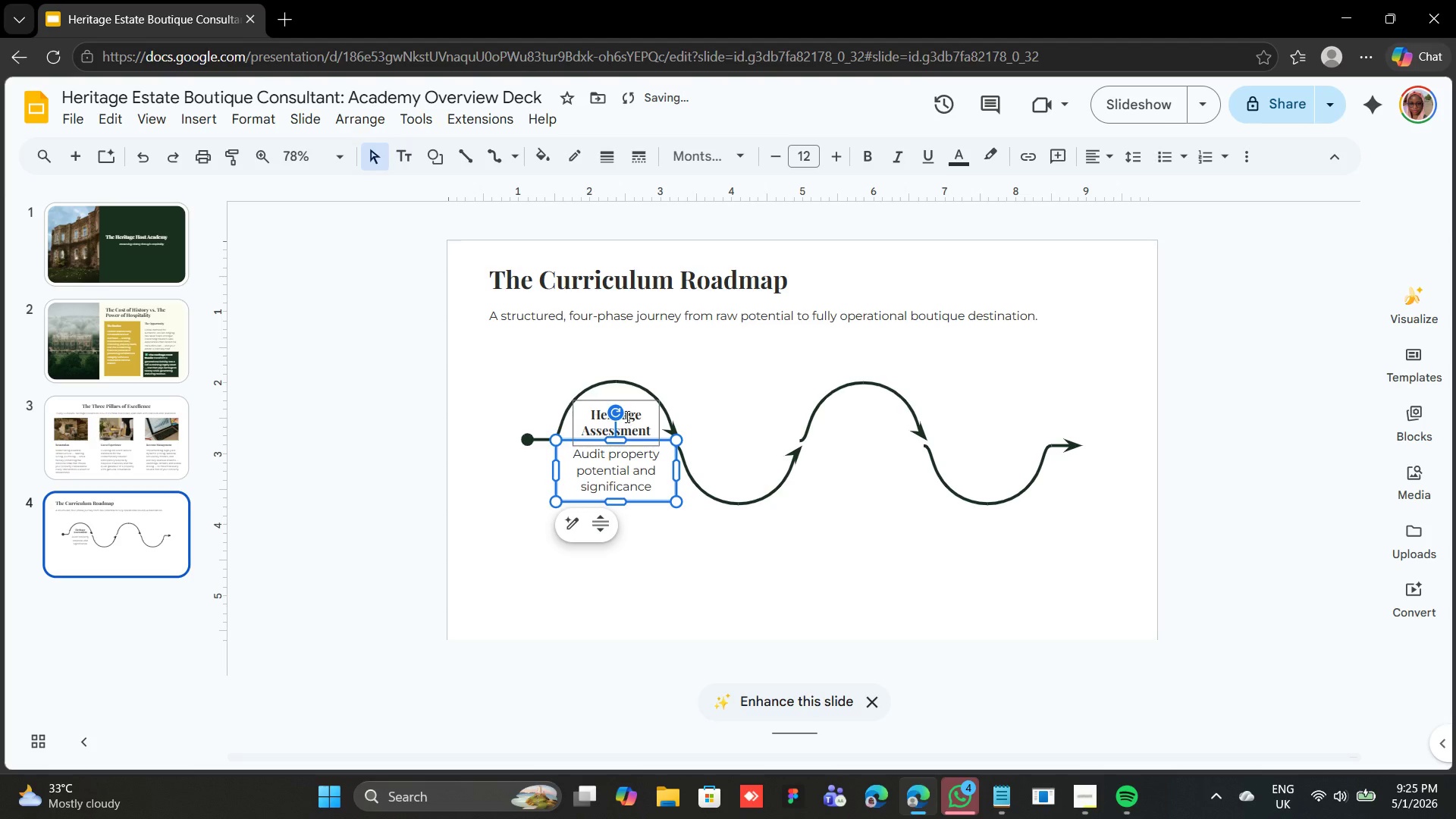 
hold_key(key=ShiftLeft, duration=2.03)
left_click([650, 422])
 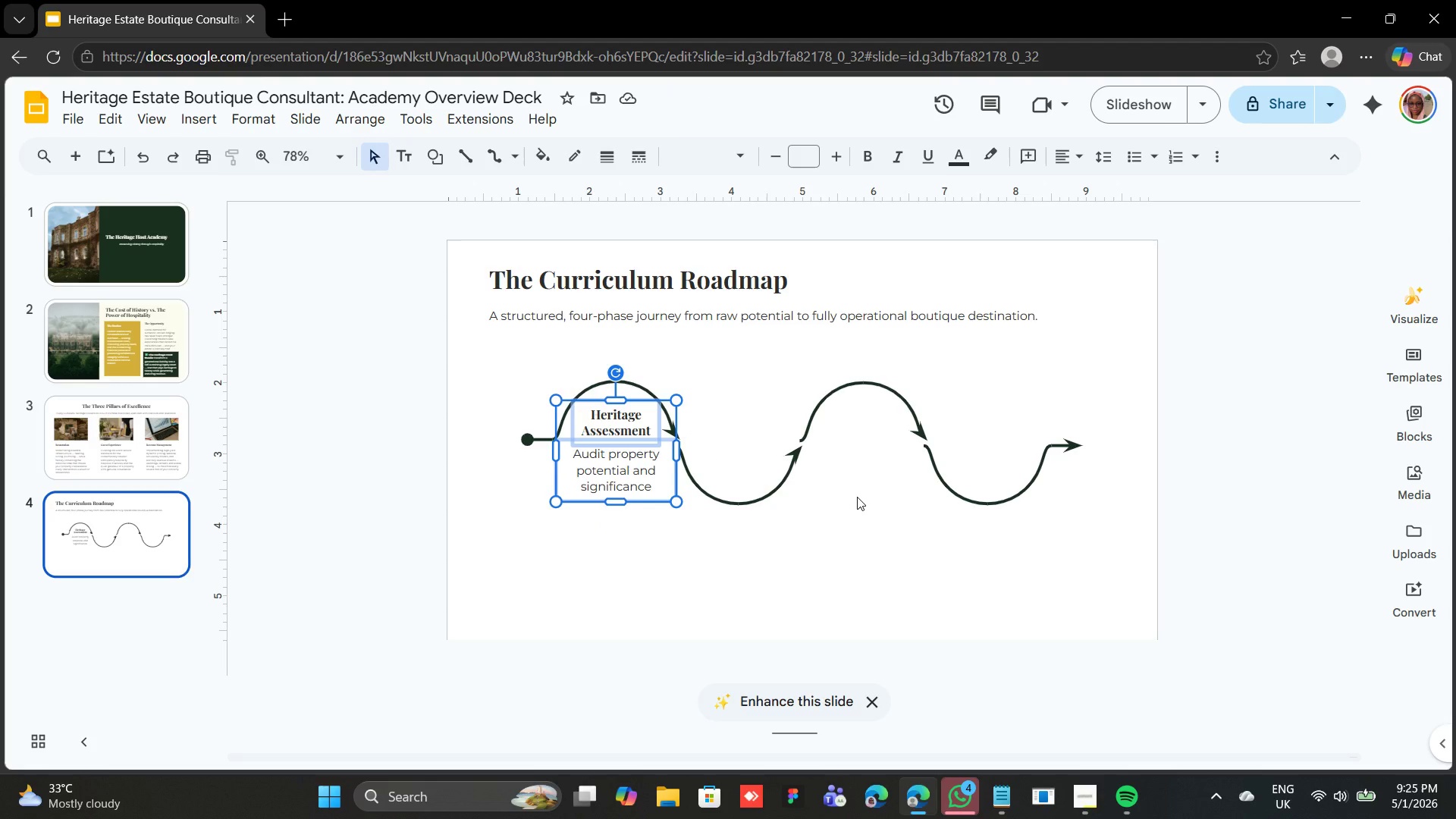 
key(Control+D)
 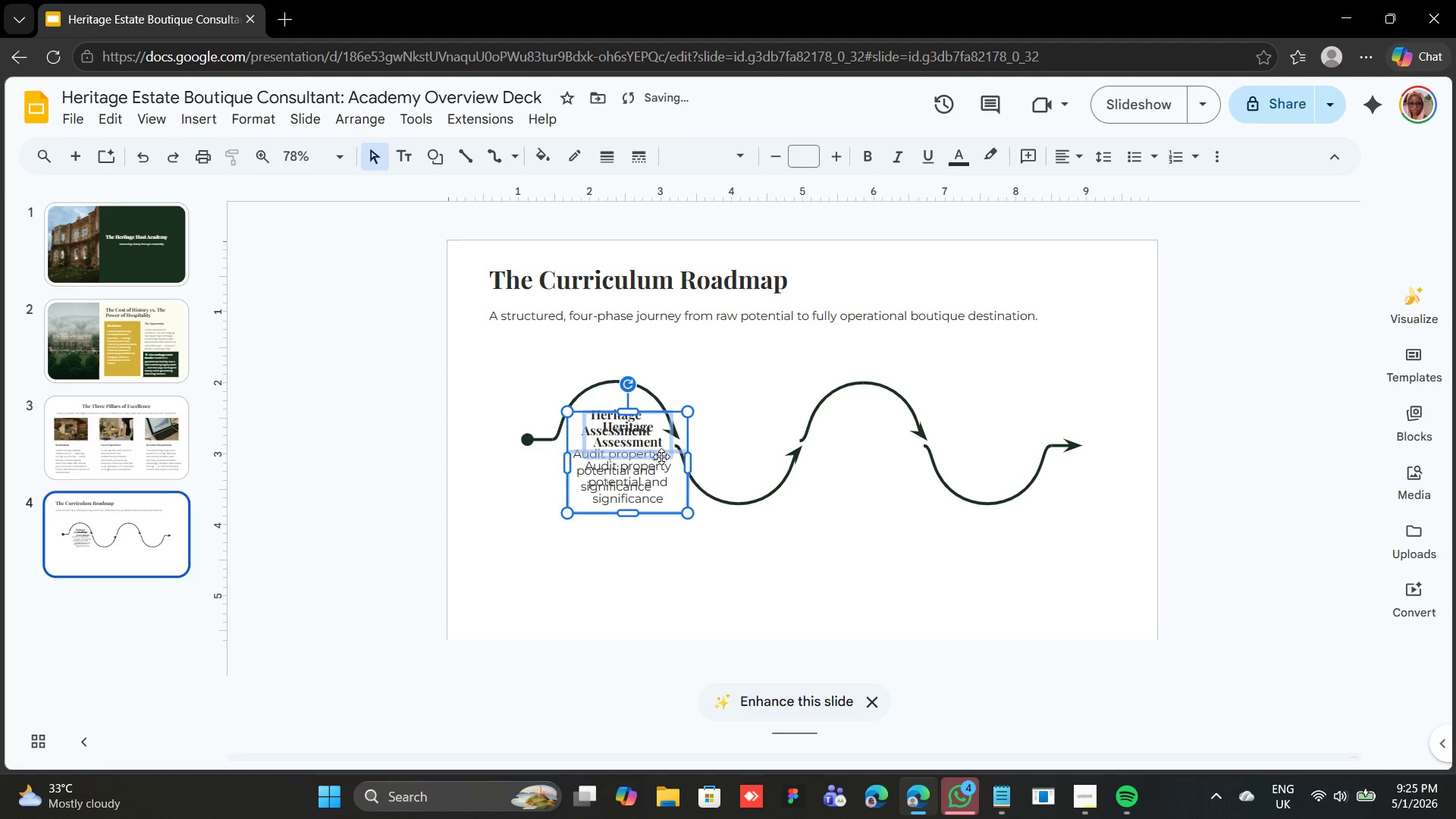 
left_click_drag(start_coordinate=[646, 456], to_coordinate=[761, 428])
 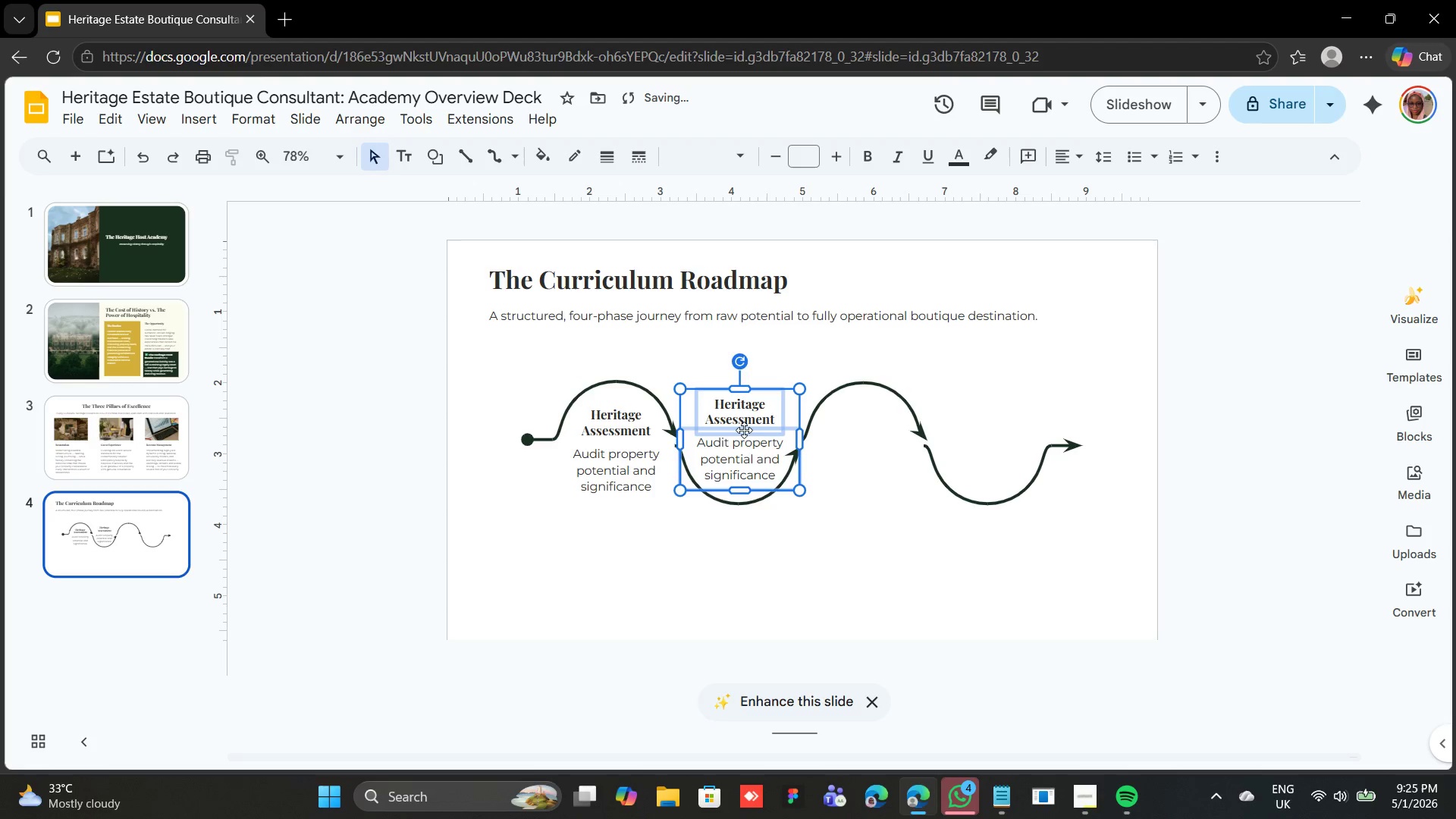 
left_click_drag(start_coordinate=[743, 430], to_coordinate=[742, 419])
 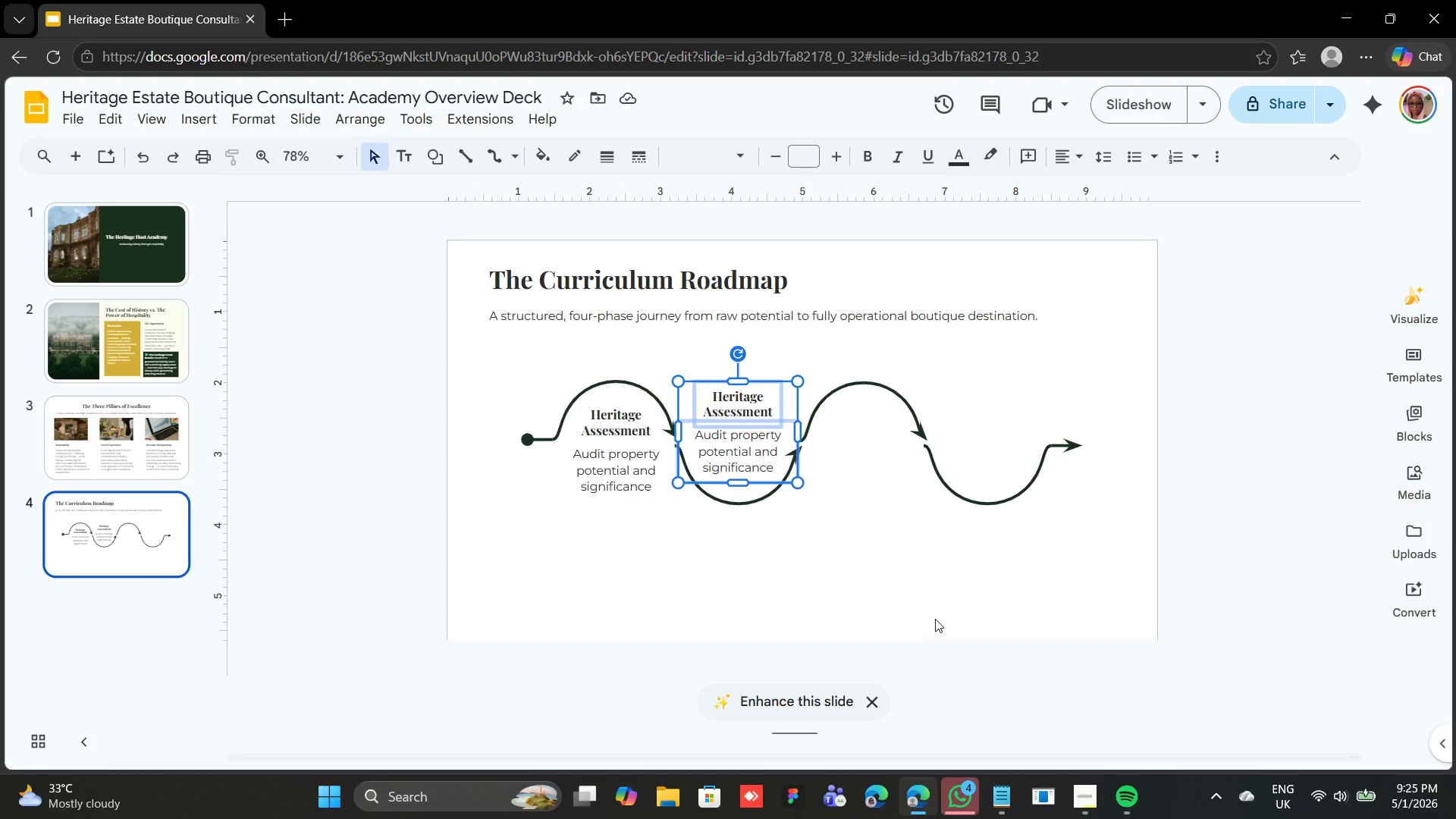 
wait(18.73)
 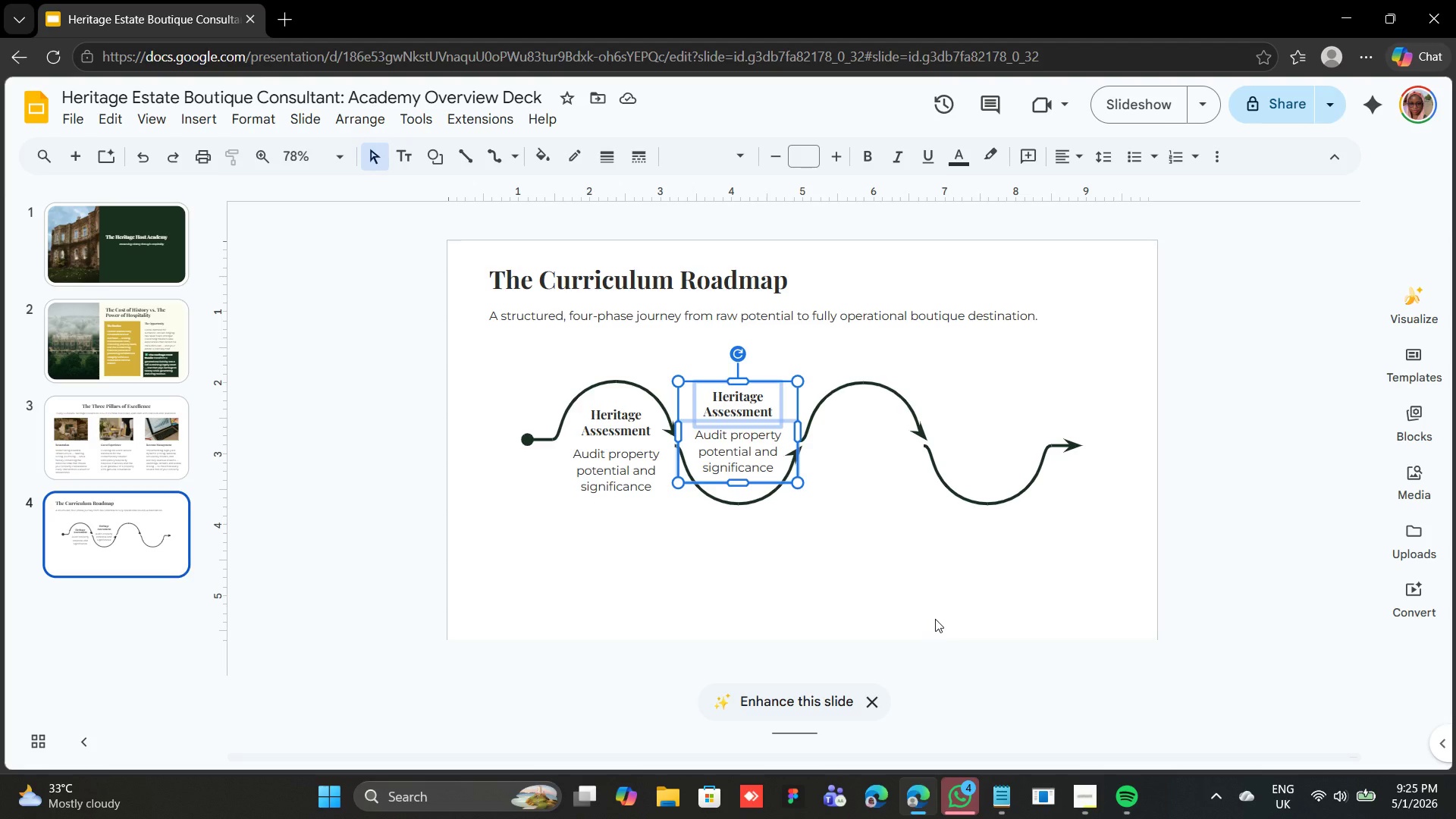 
left_click([733, 394])
 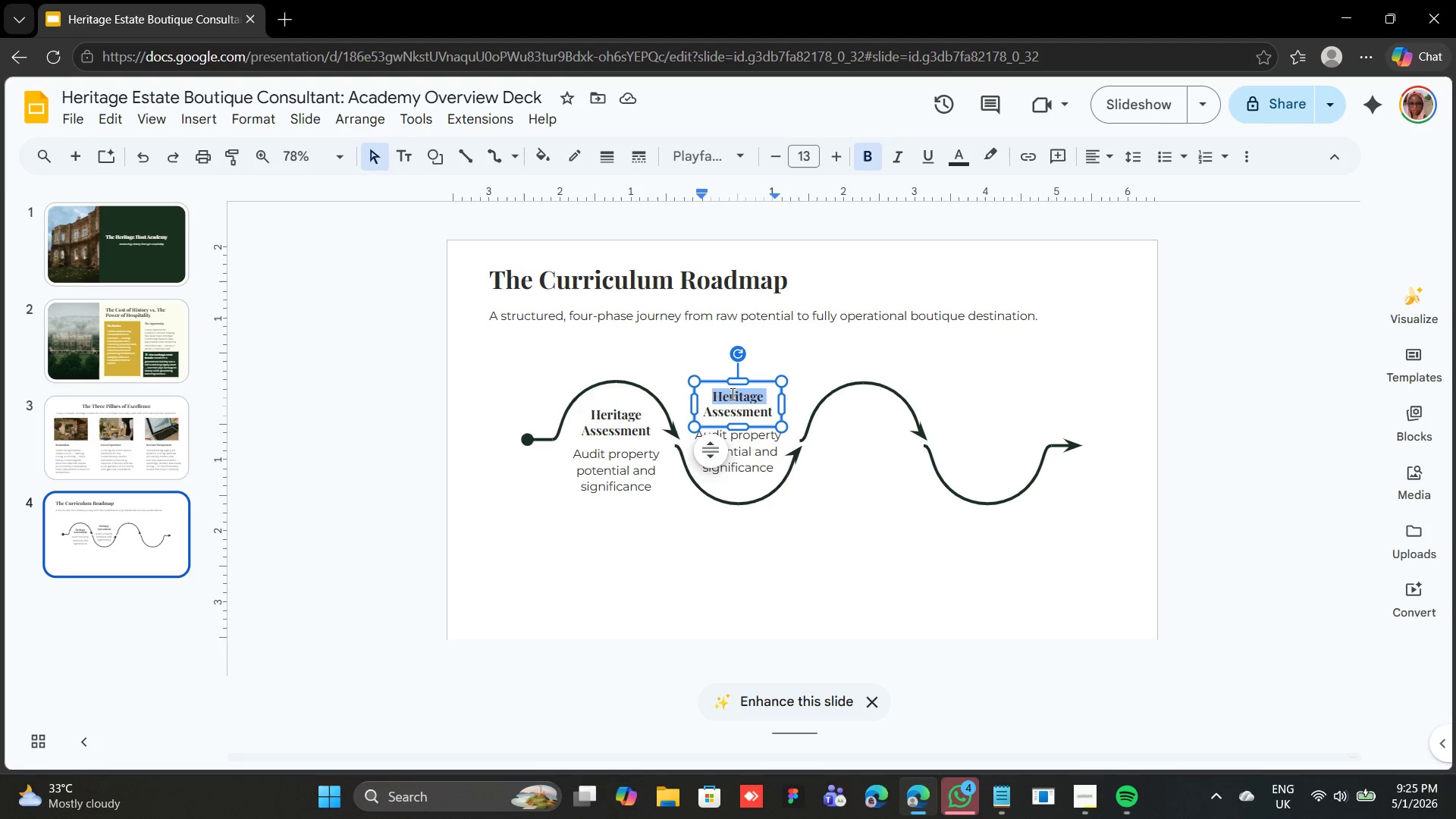 
triple_click([731, 394])
 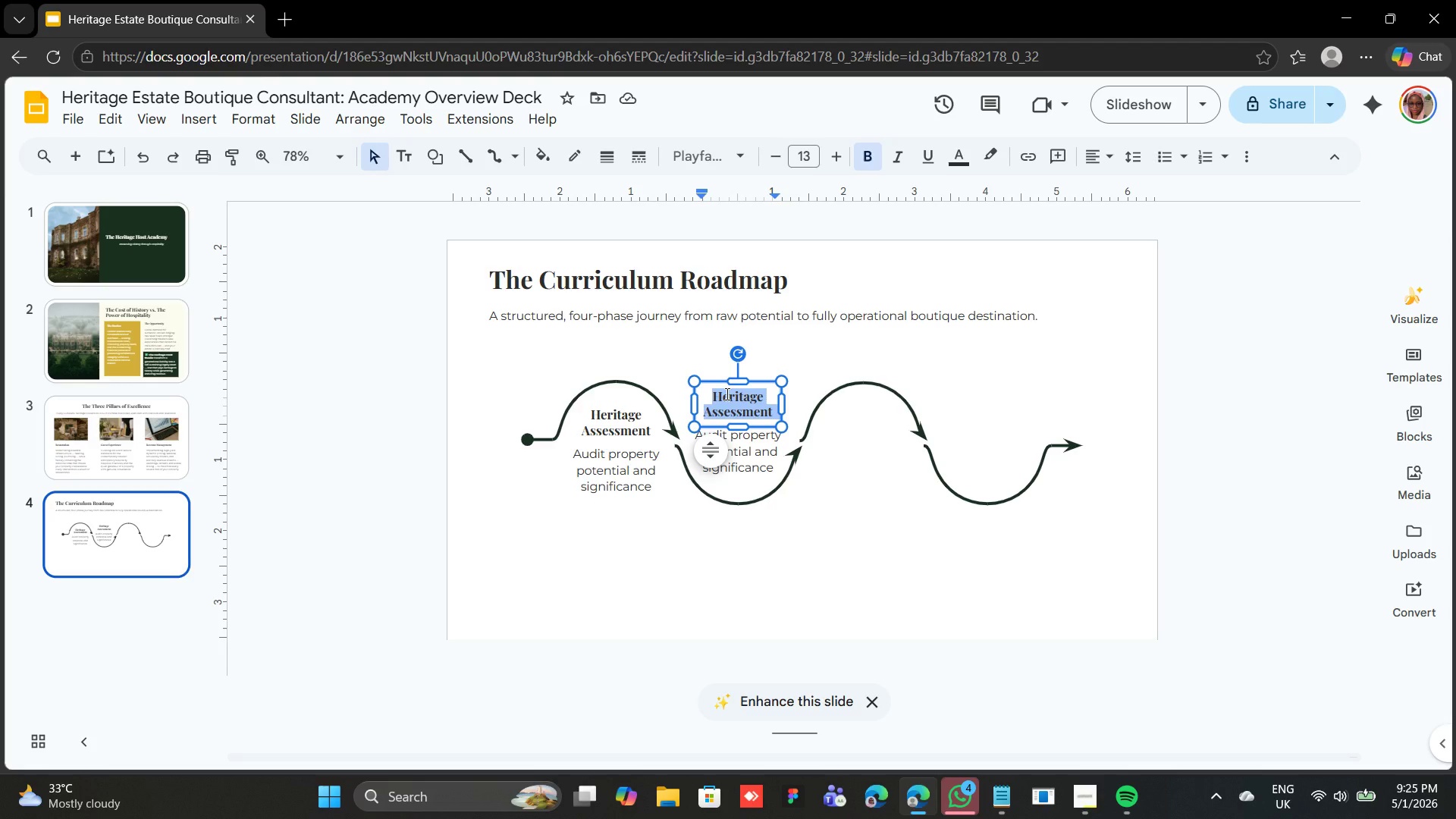 
type(Operational Design)
 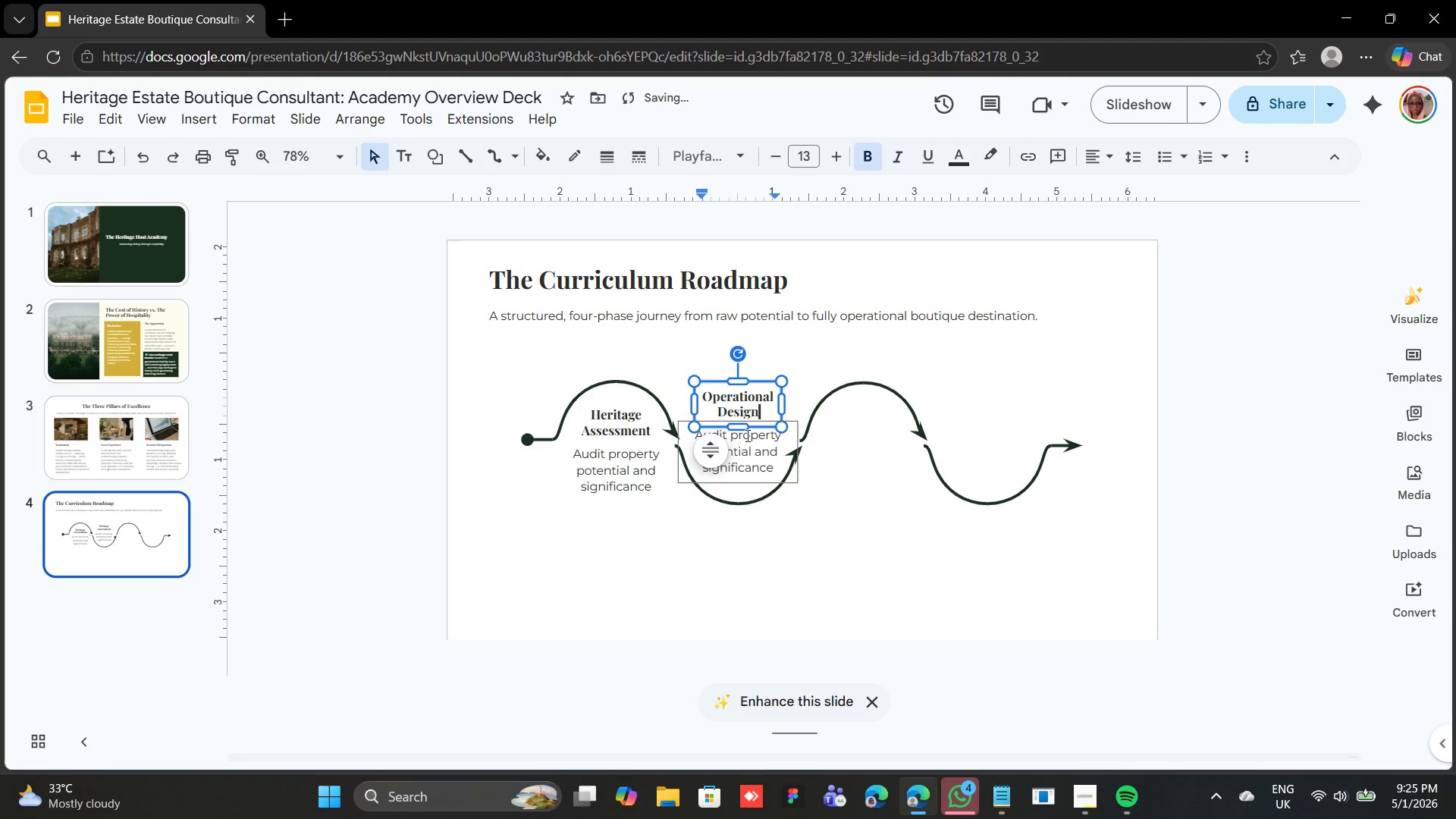 
left_click([760, 443])
 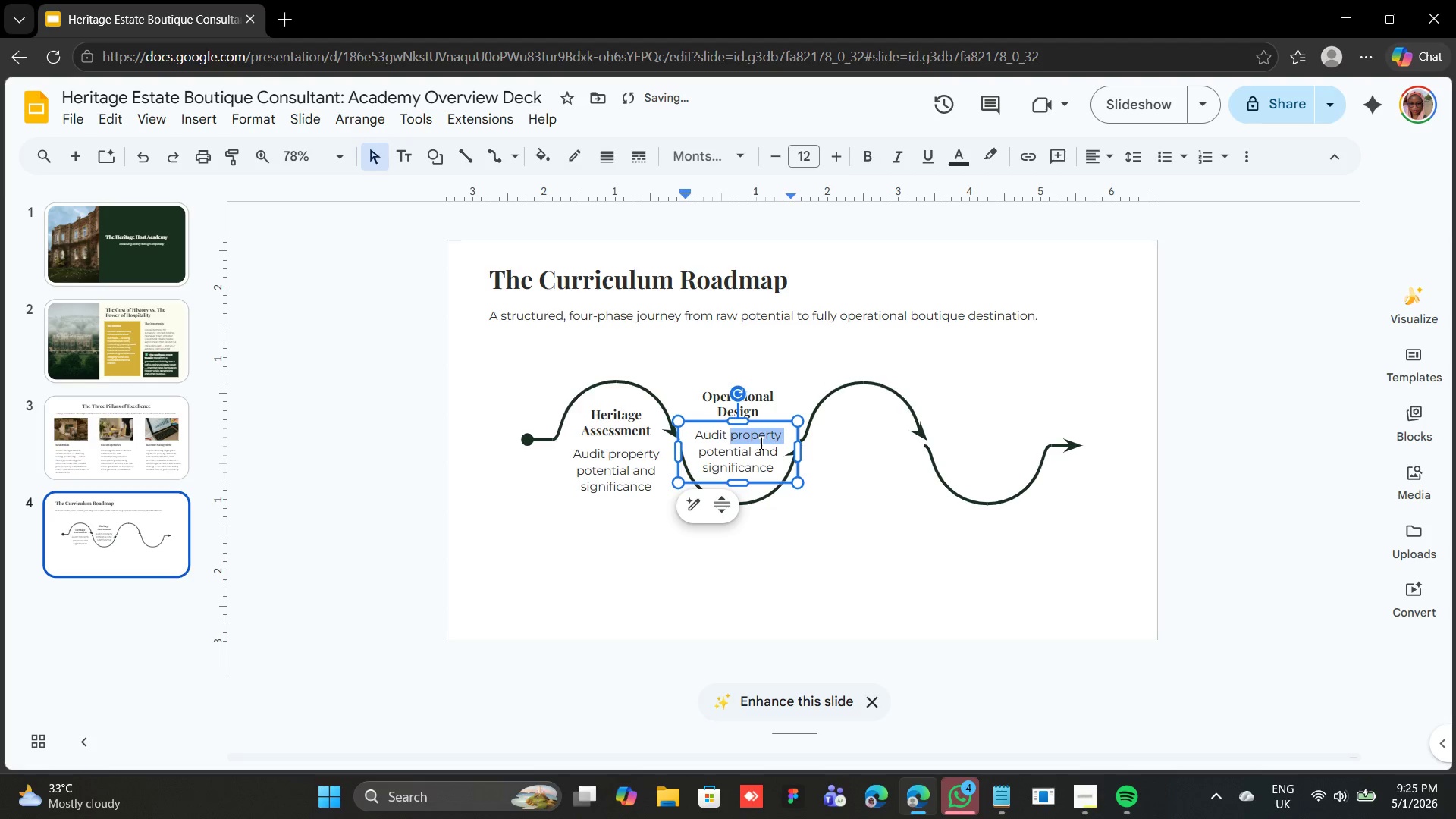 
double_click([760, 443])
 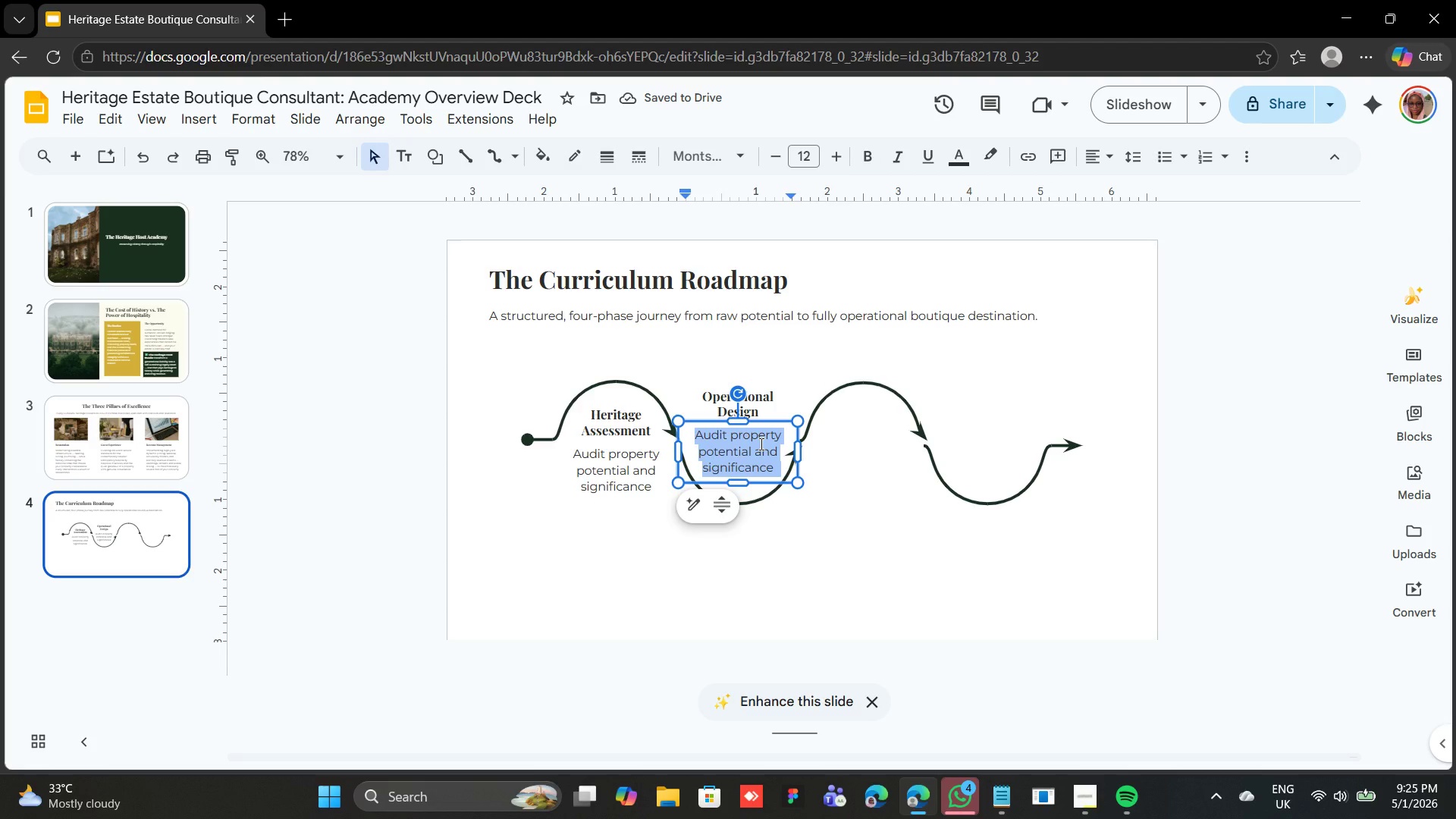 
type(Staffing, vendors and hospitaliyu )
key(Backspace)
key(Backspace)
key(Backspace)
type(tyb)
key(Backspace)
type( woe)
key(Backspace)
type(rkflows)
 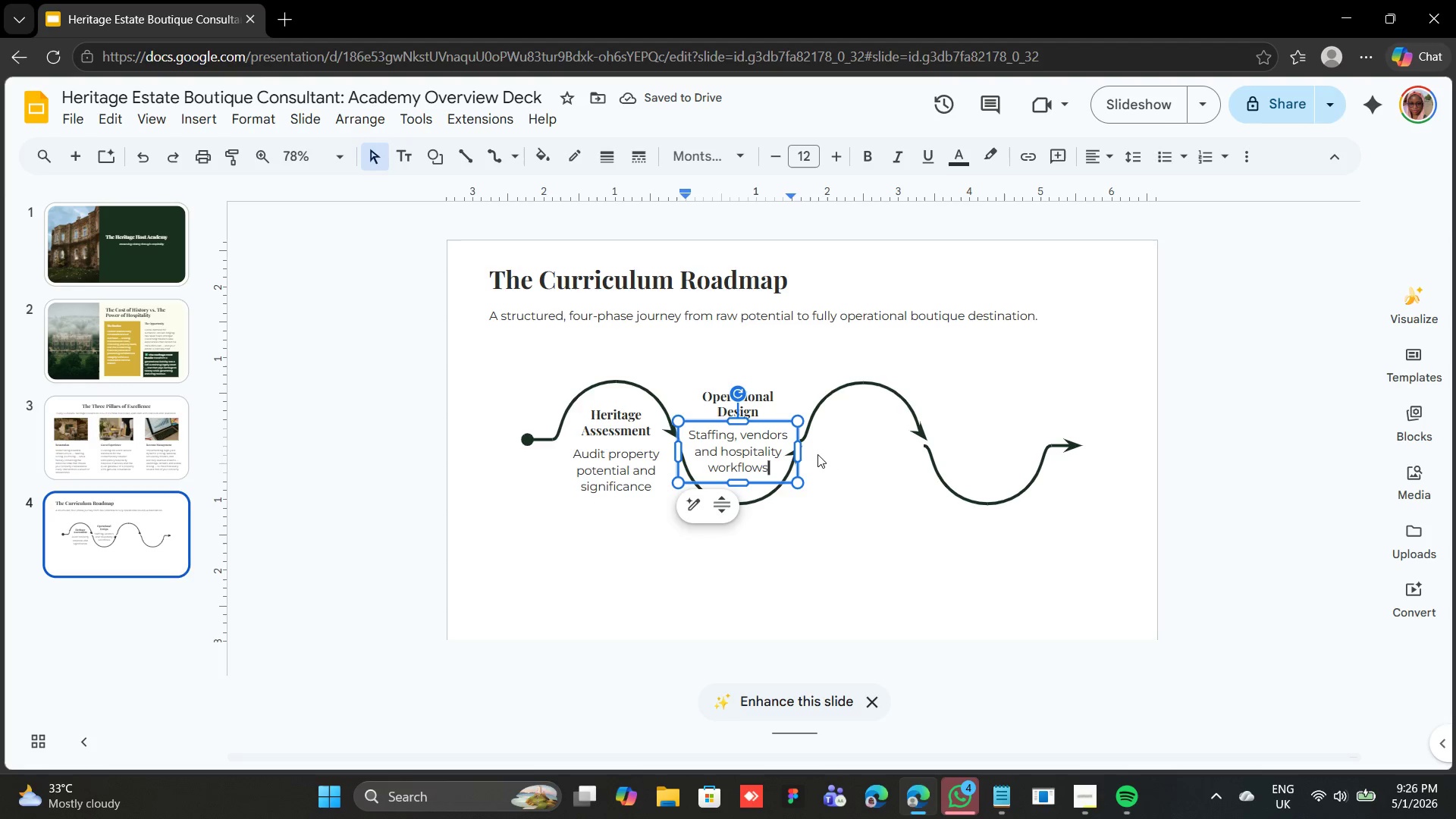 
wait(5.86)
 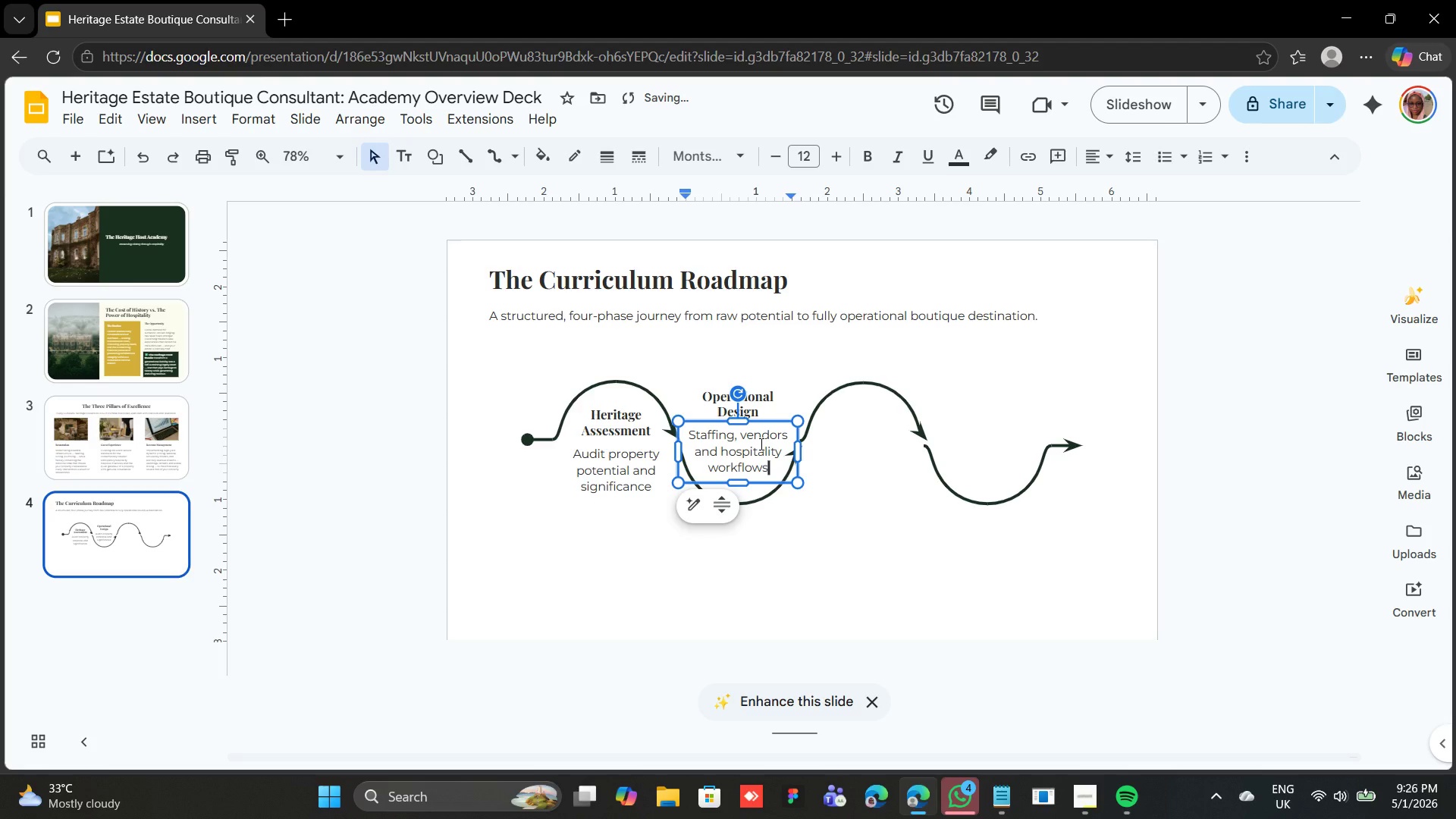 
left_click([605, 403])
 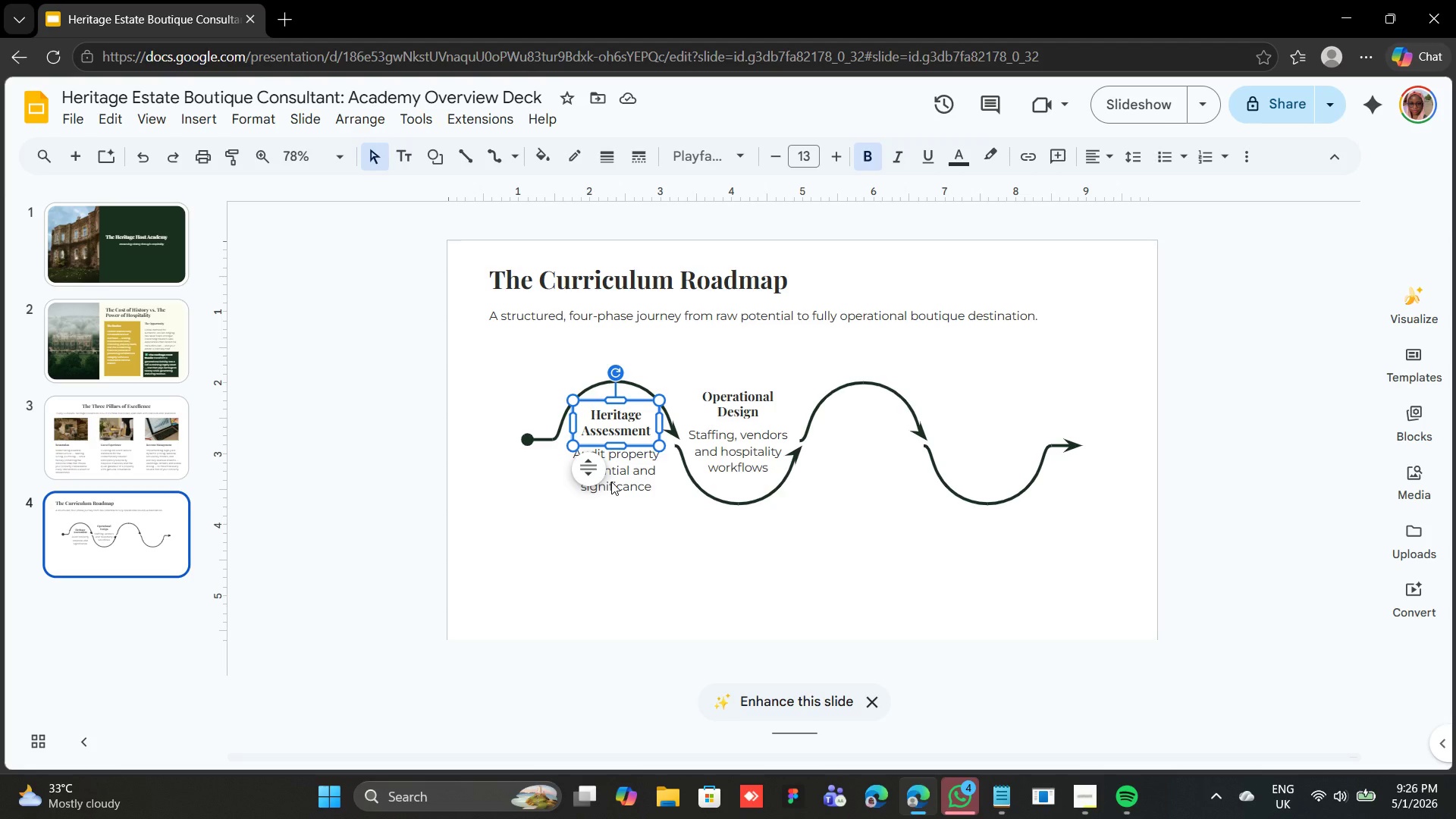 
hold_key(key=ShiftLeft, duration=0.88)
left_click([620, 468])
 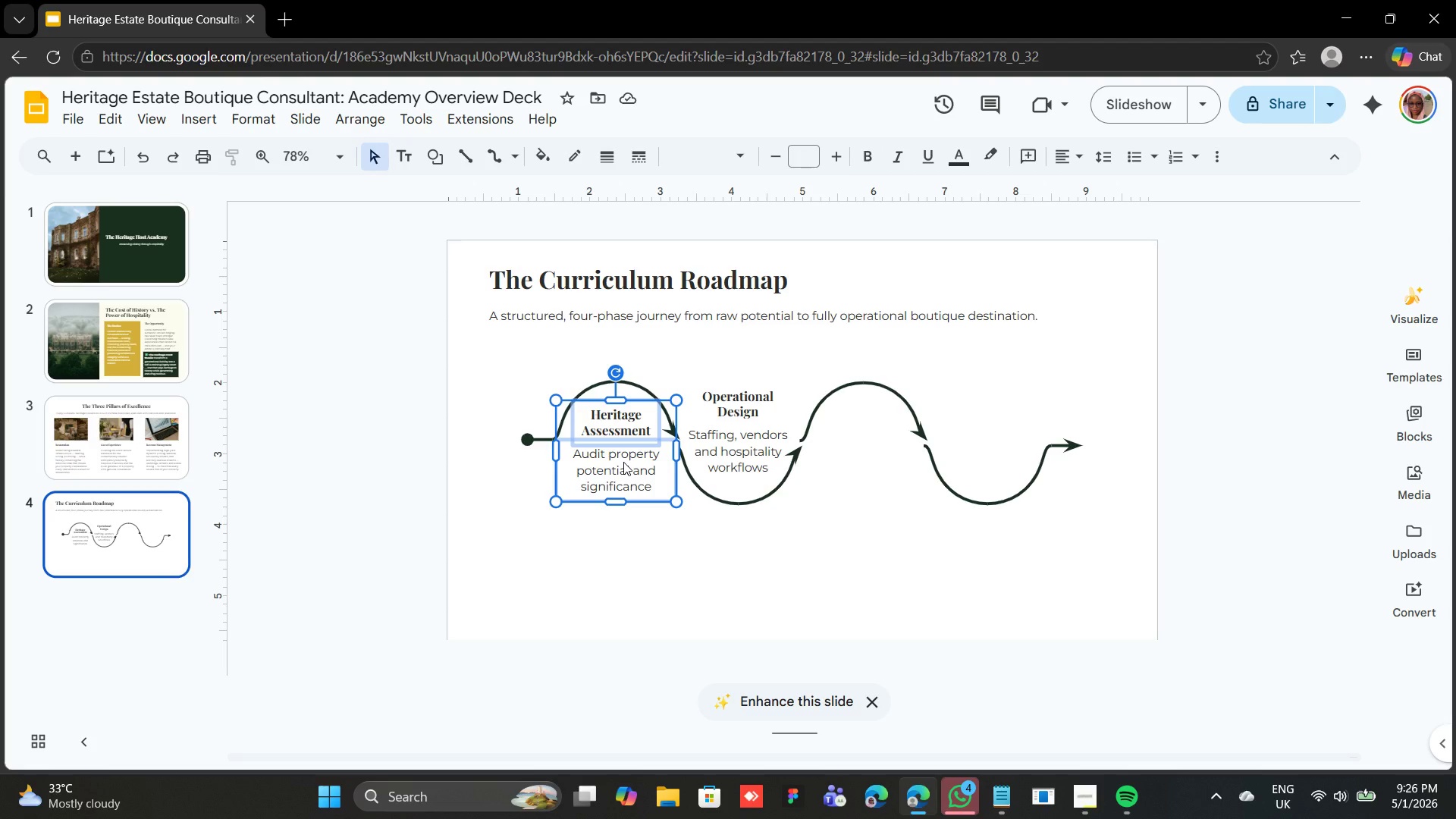 
key(Control+D)
 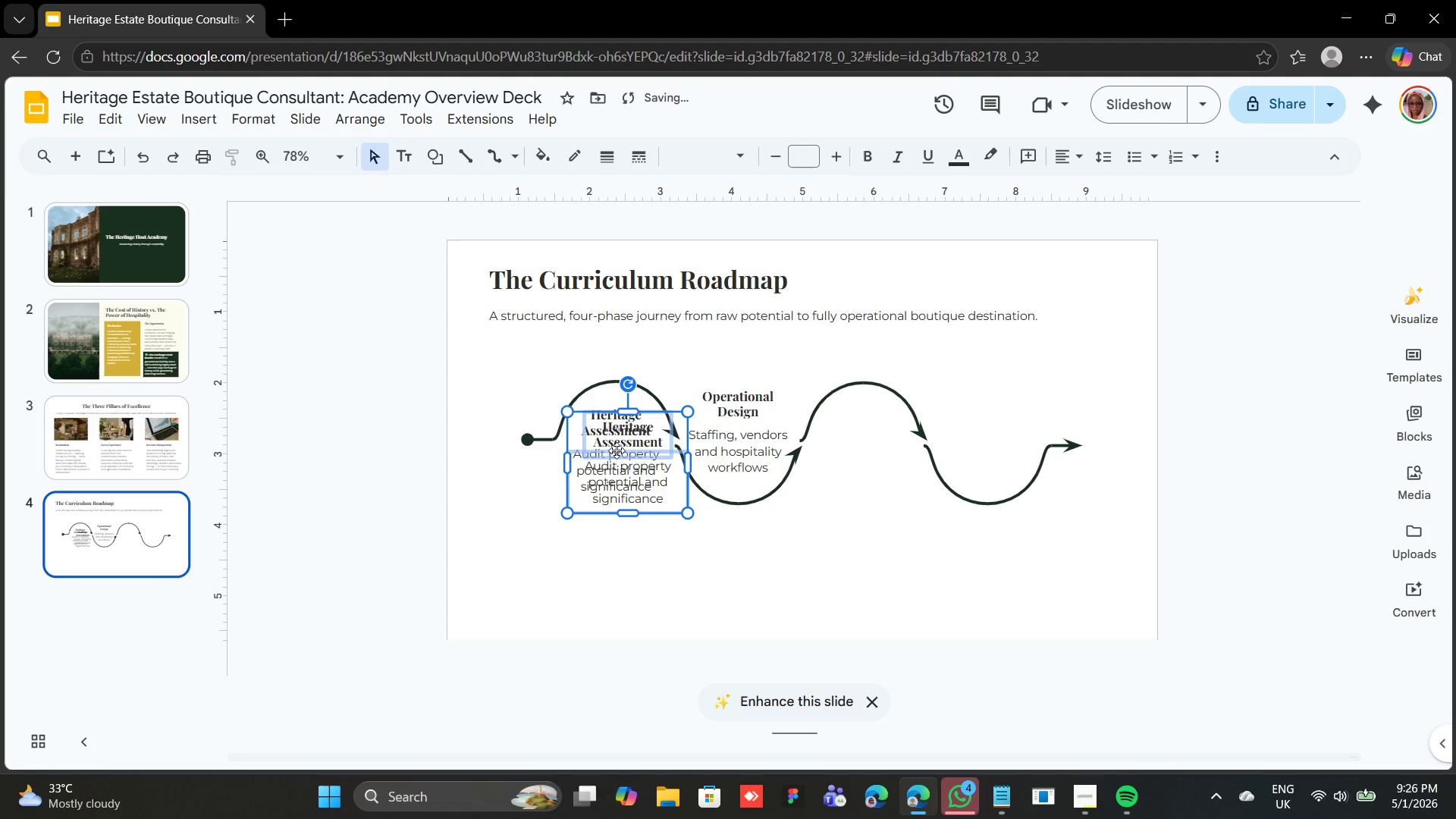 
left_click_drag(start_coordinate=[620, 452], to_coordinate=[863, 442])
 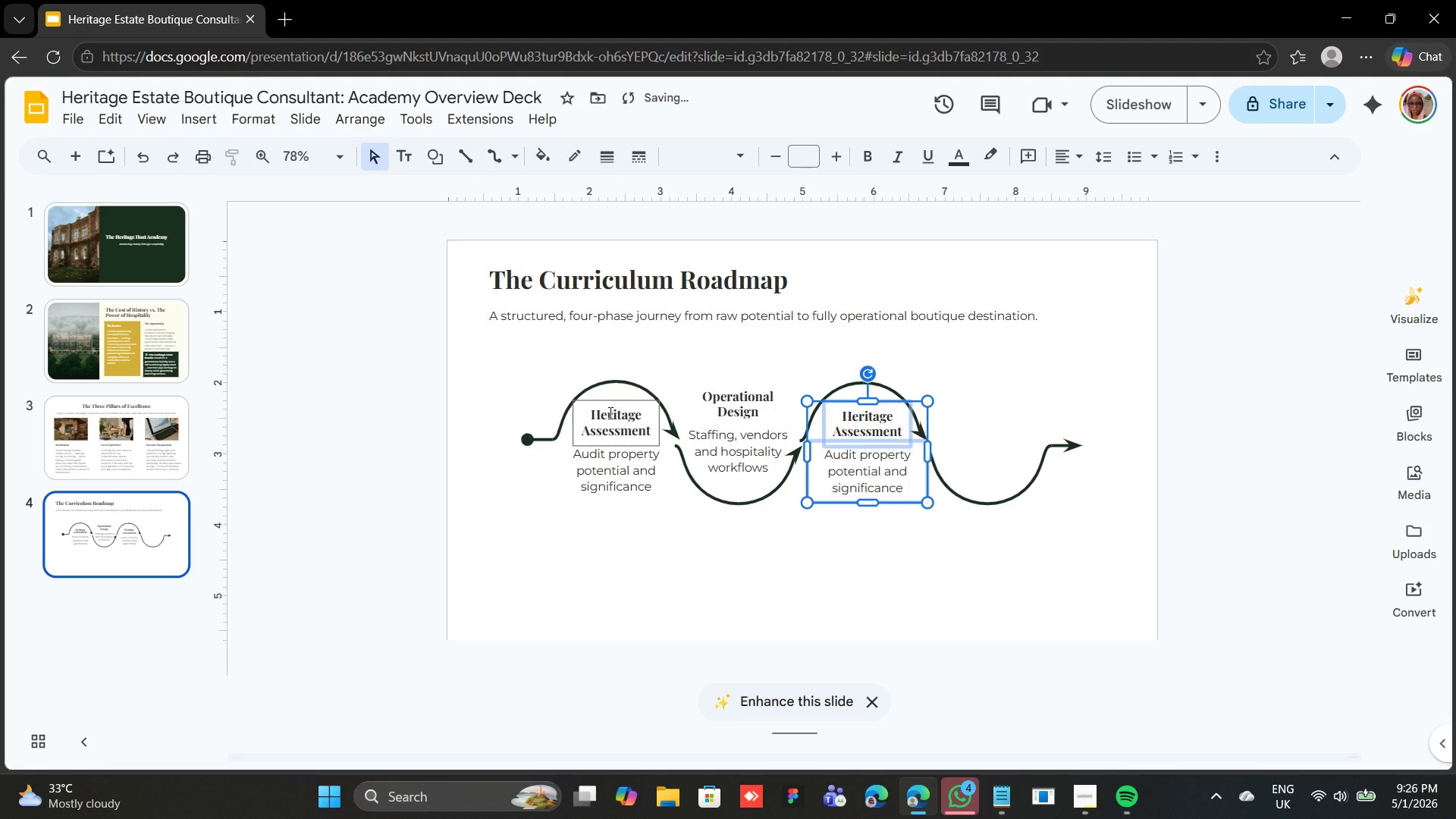 
hold_key(key=ShiftLeft, duration=1.12)
left_click([598, 470])
 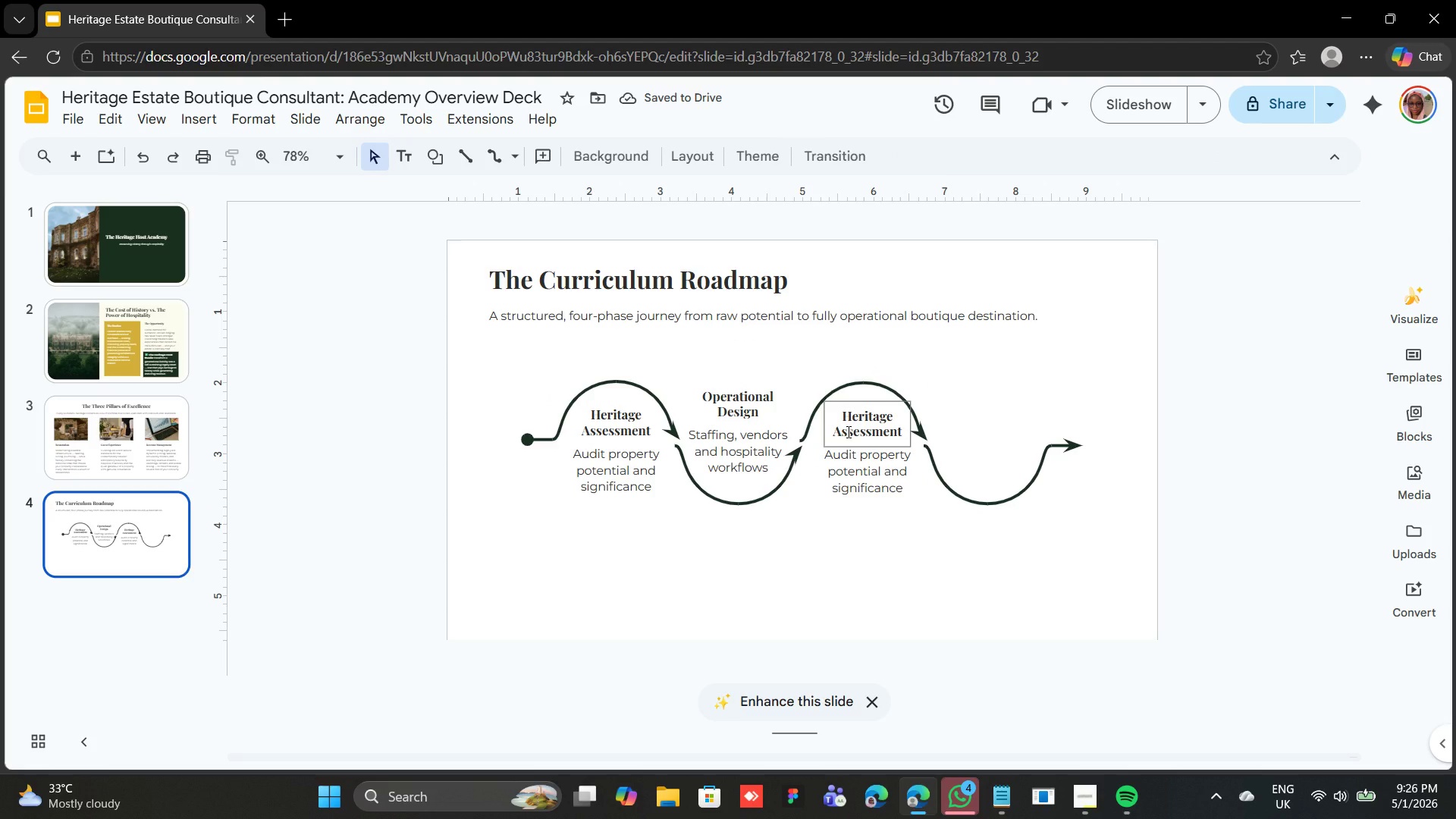 
double_click([847, 431])
 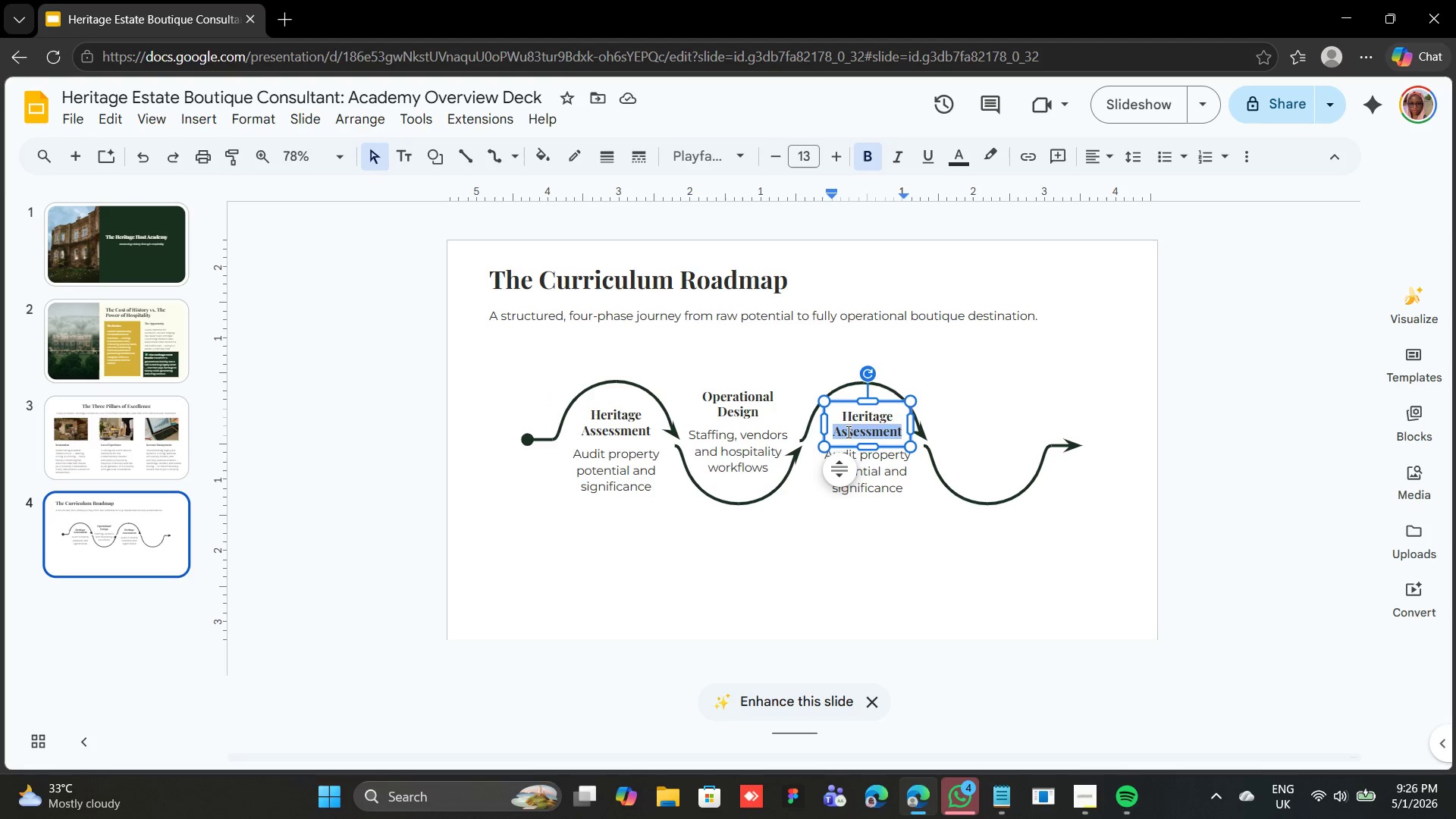 
triple_click([847, 431])
 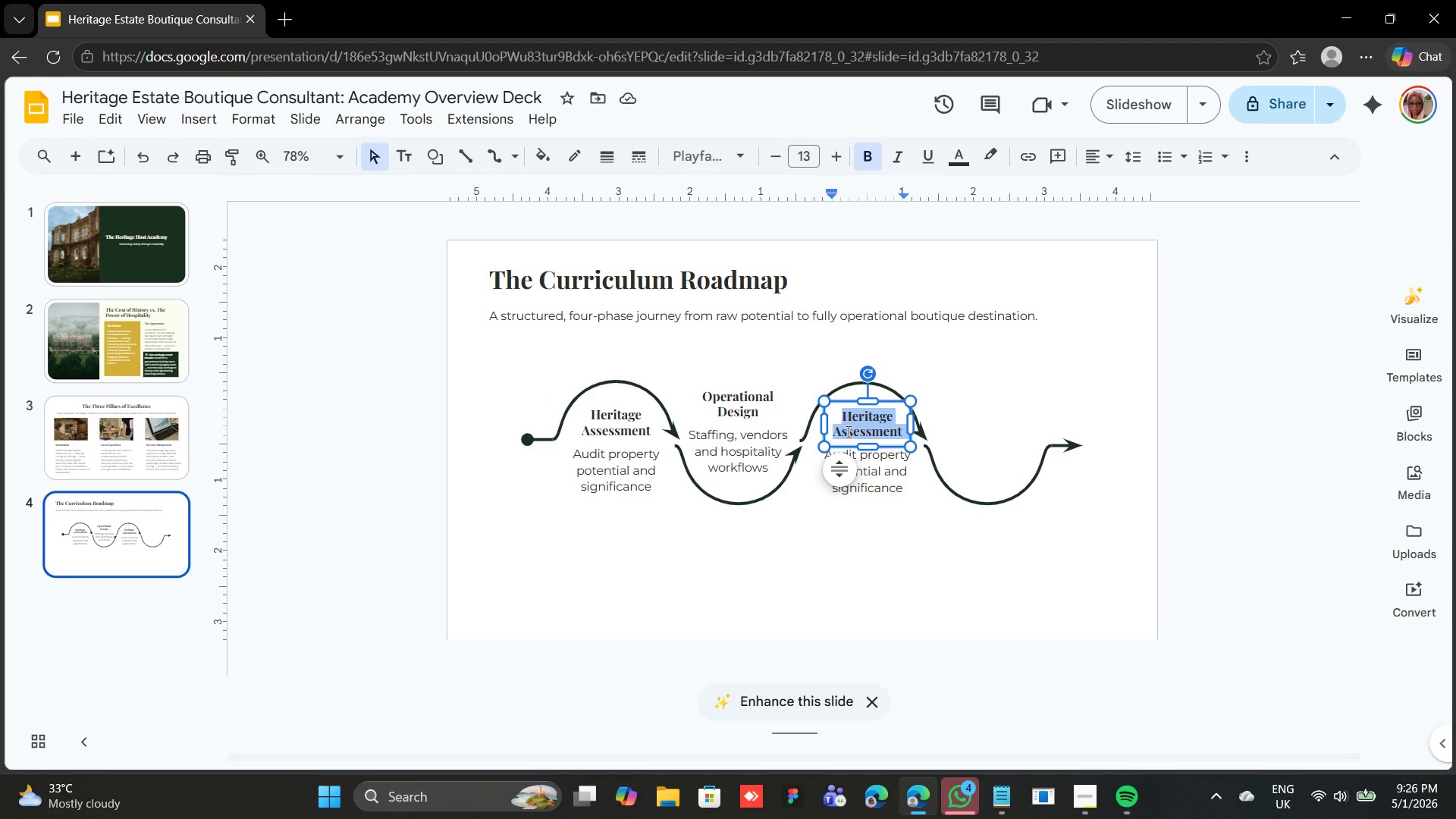 
type(Brand Positioning)
 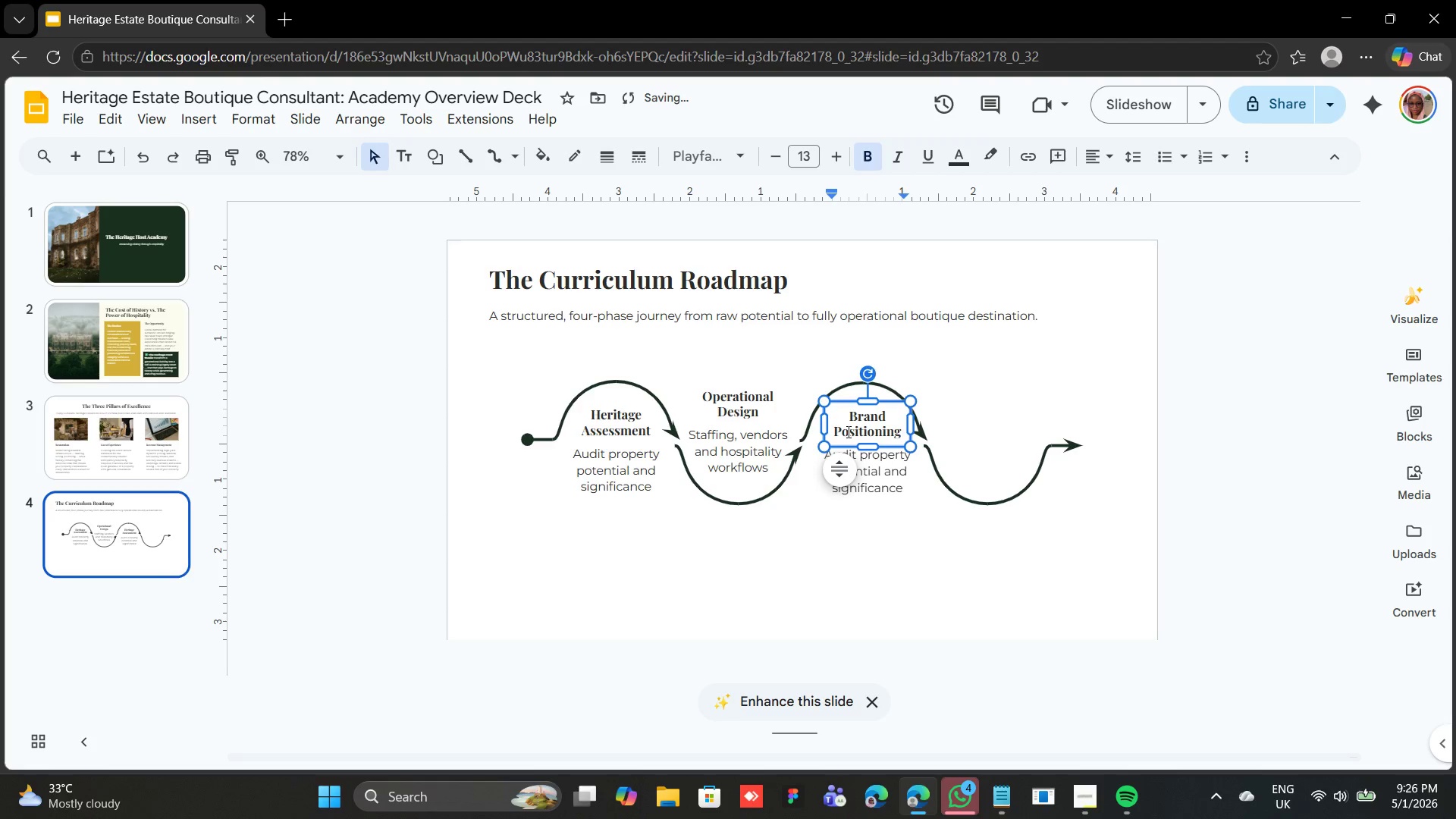 
double_click([878, 473])
 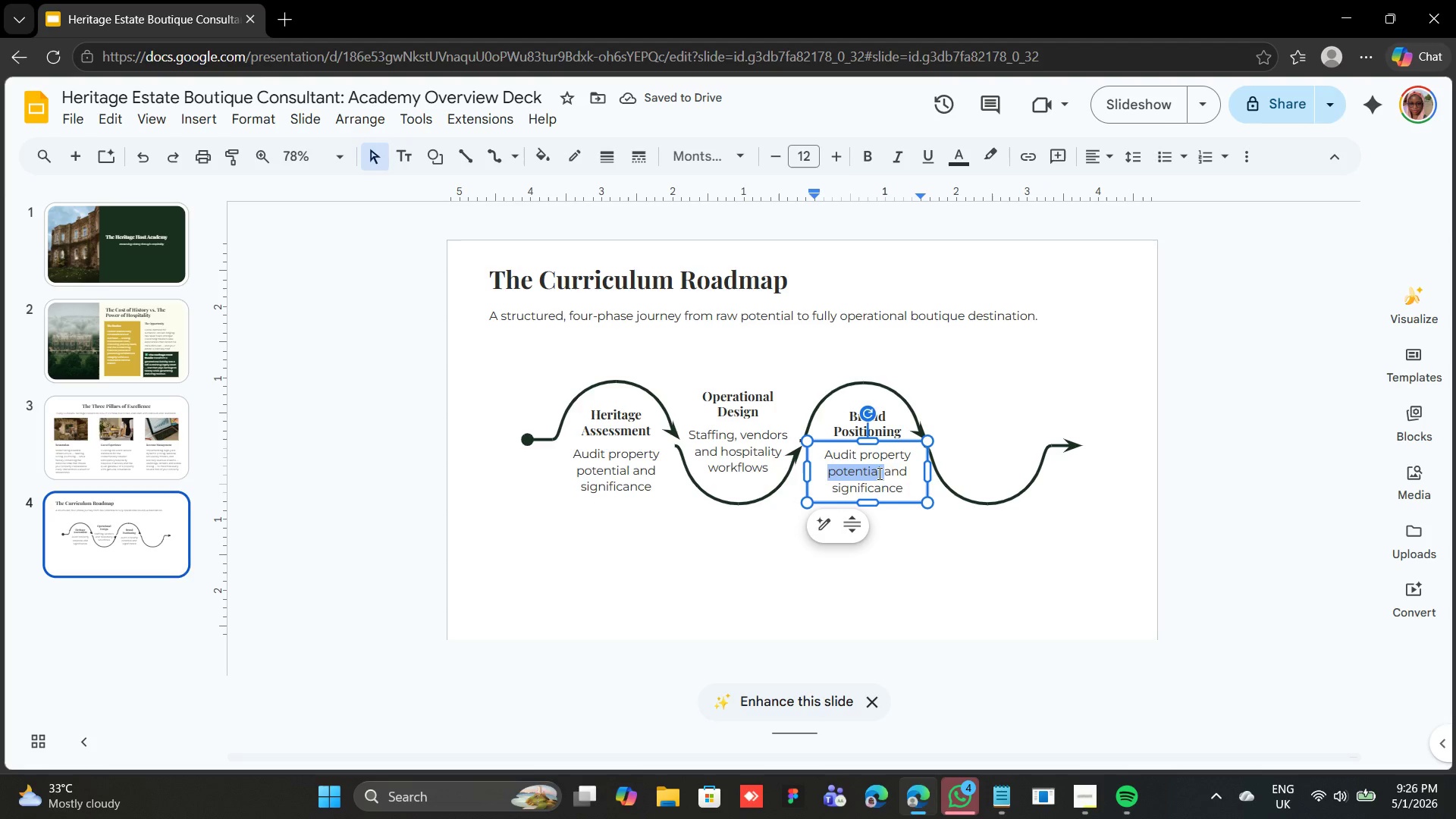 
triple_click([878, 473])
 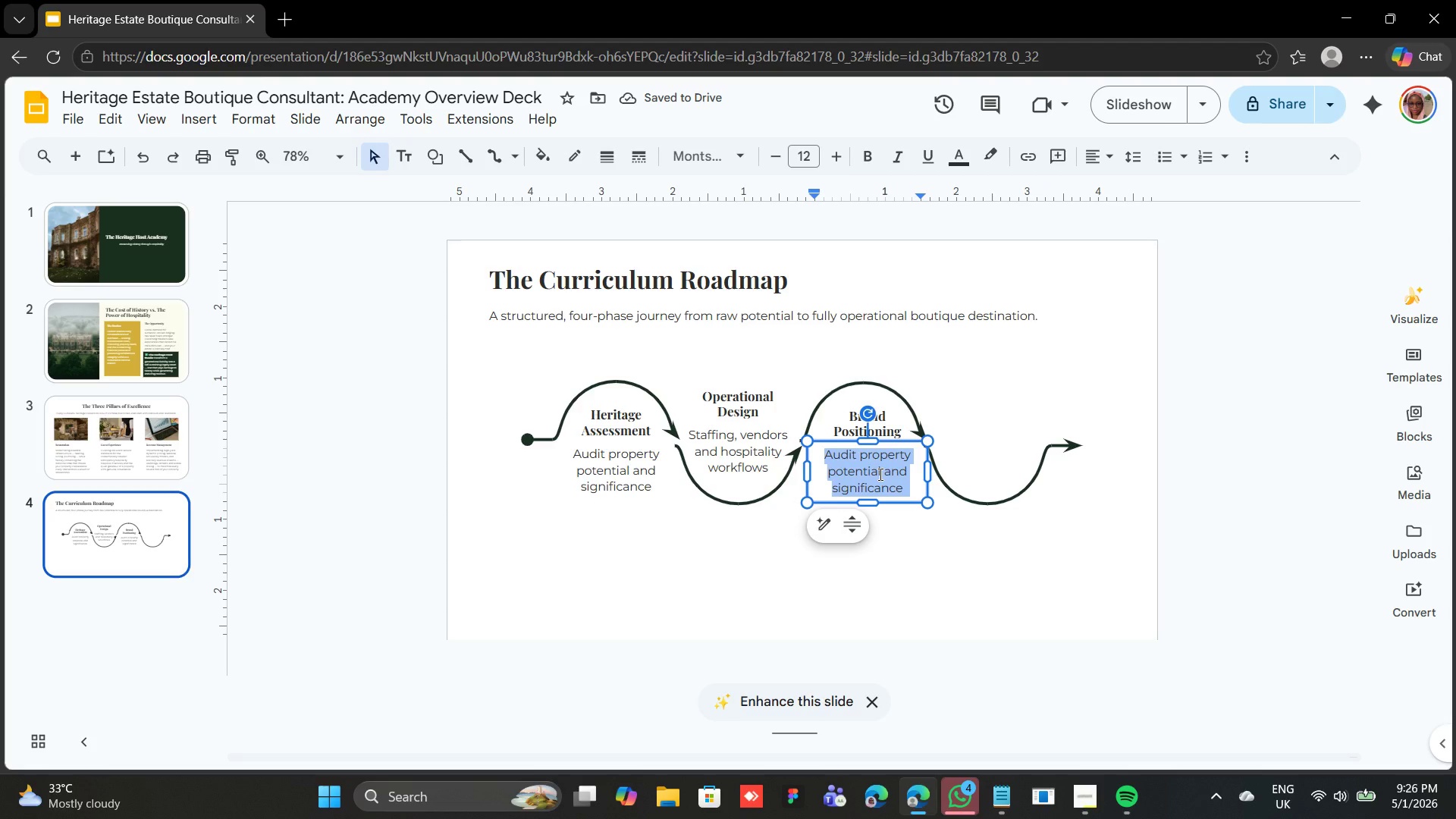 
type(Craft distinctive digital and physical identity)
 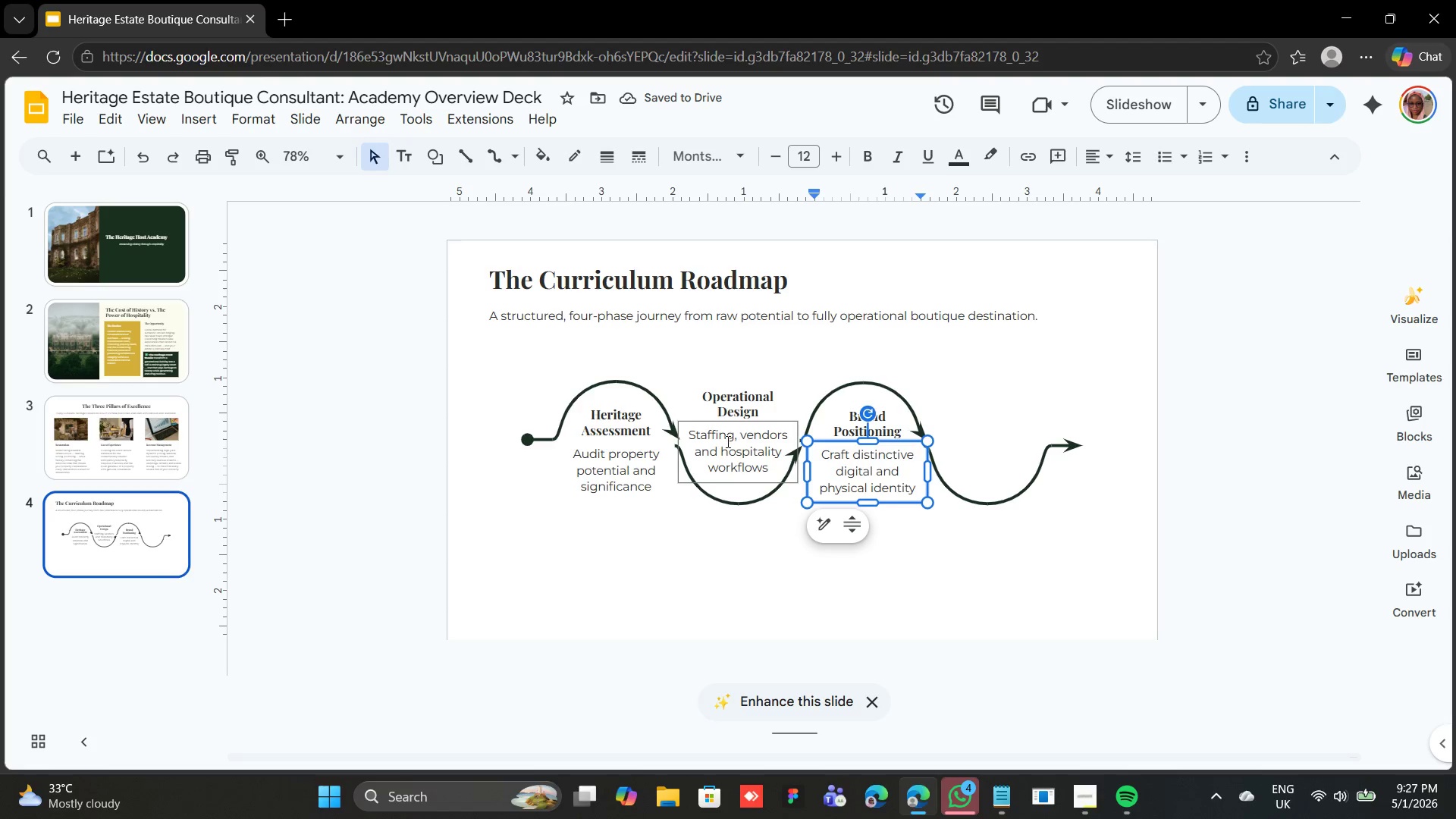 
left_click([738, 420])
 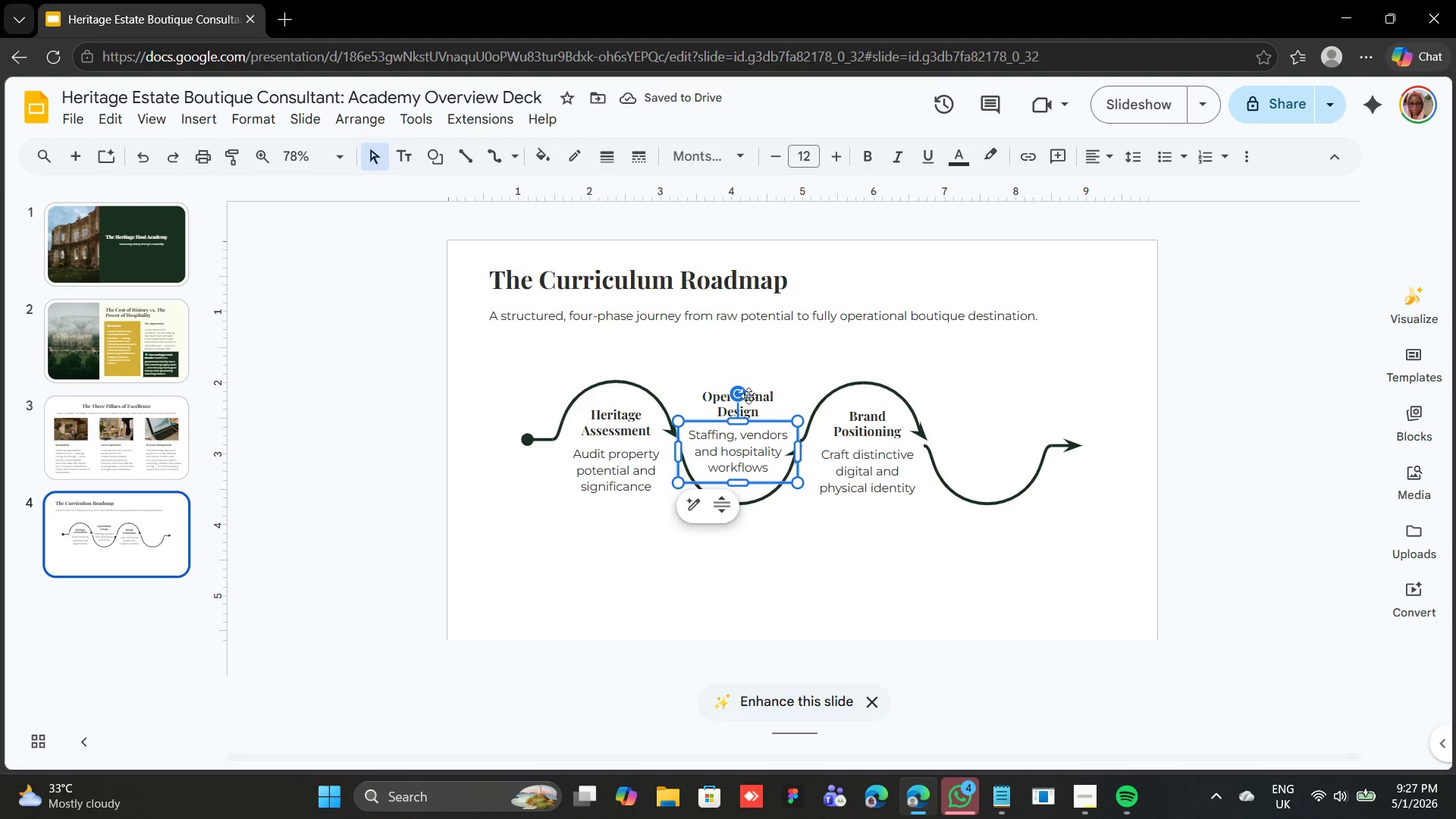 
hold_key(key=ShiftLeft, duration=0.86)
left_click([753, 391])
 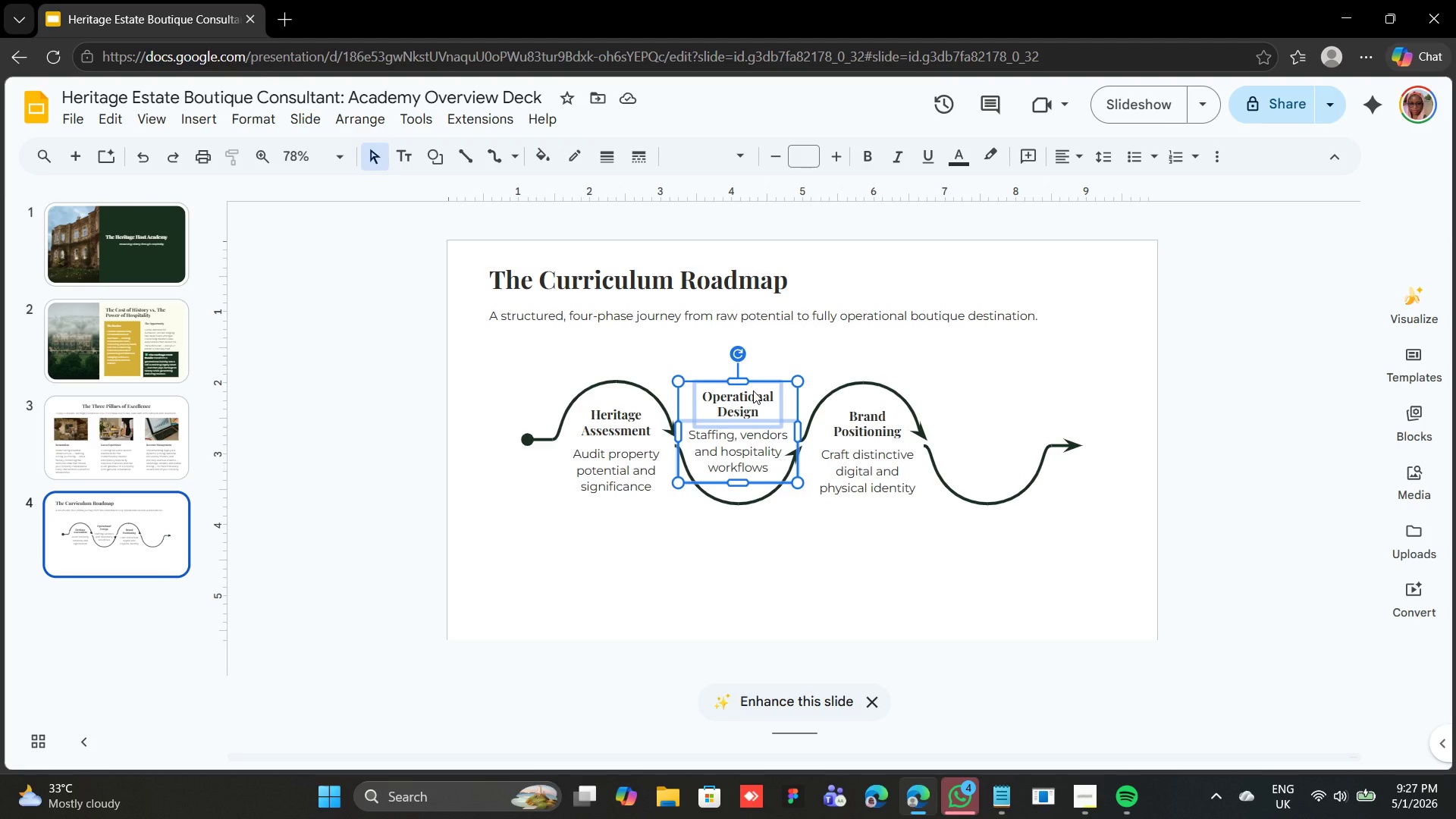 
key(Control+ControlRight)
 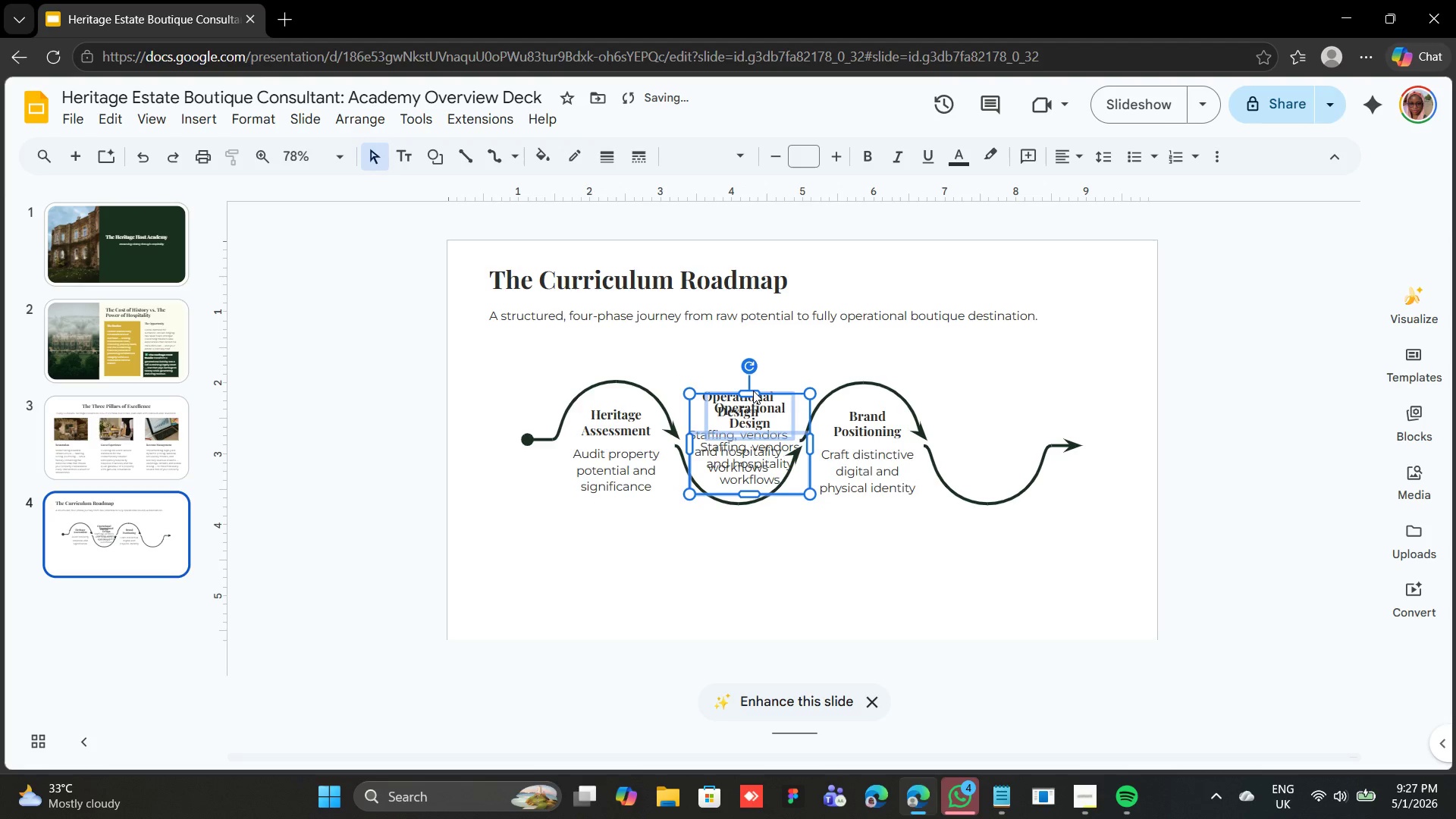 
key(Control+D)
 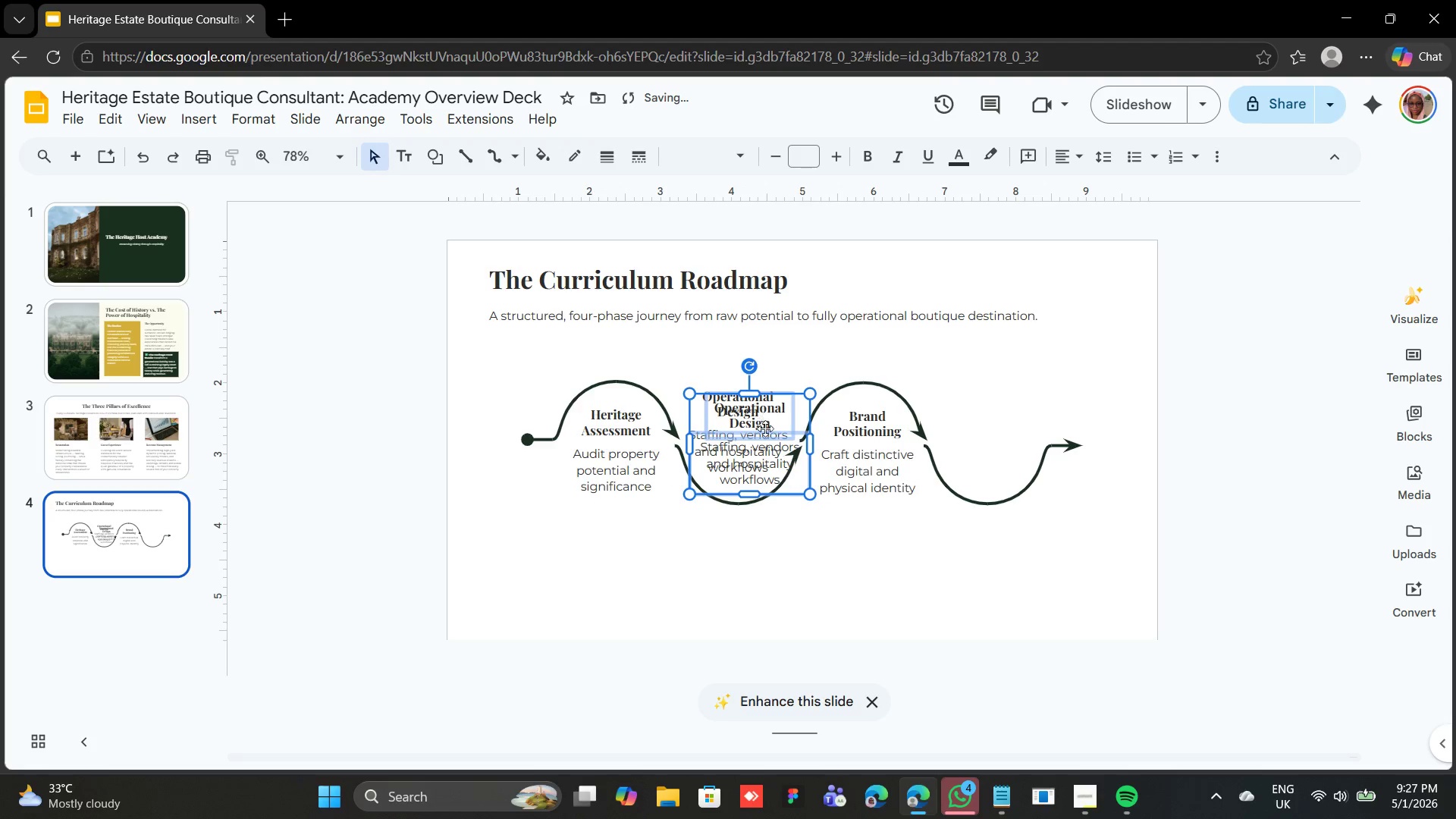 
left_click_drag(start_coordinate=[765, 432], to_coordinate=[1009, 439])
 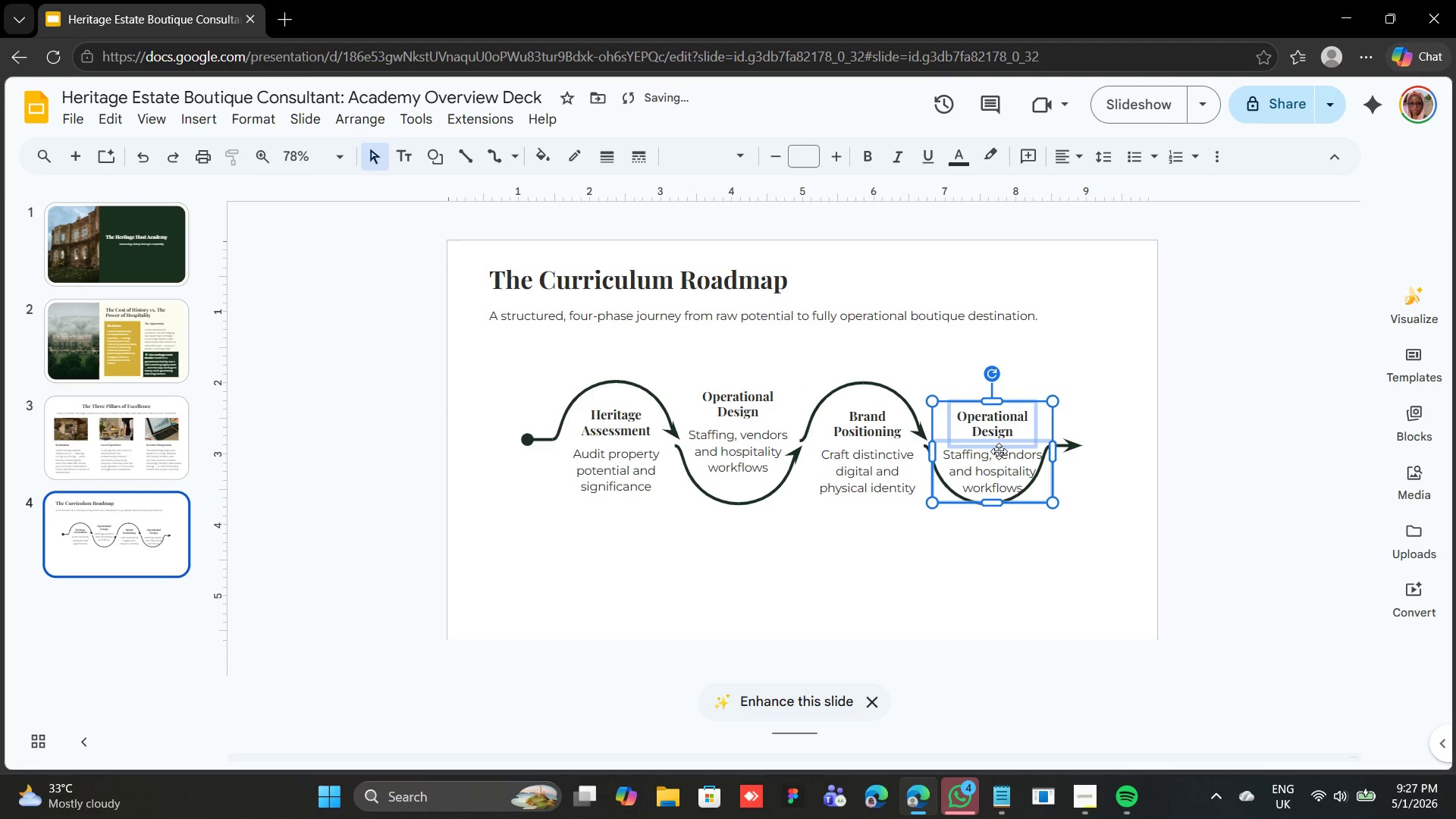 
left_click_drag(start_coordinate=[994, 447], to_coordinate=[994, 436])
 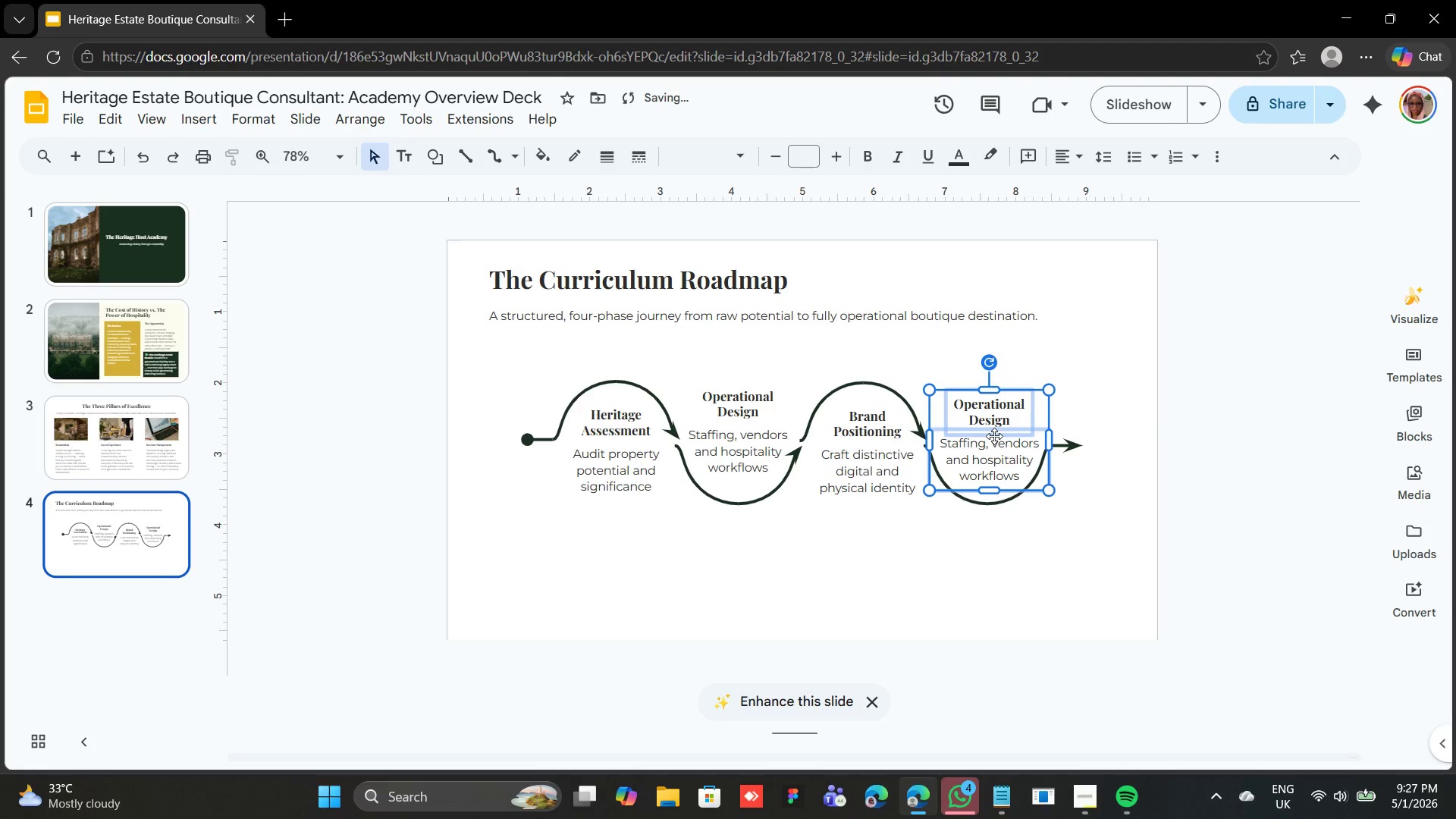 
left_click_drag(start_coordinate=[994, 436], to_coordinate=[995, 426])
 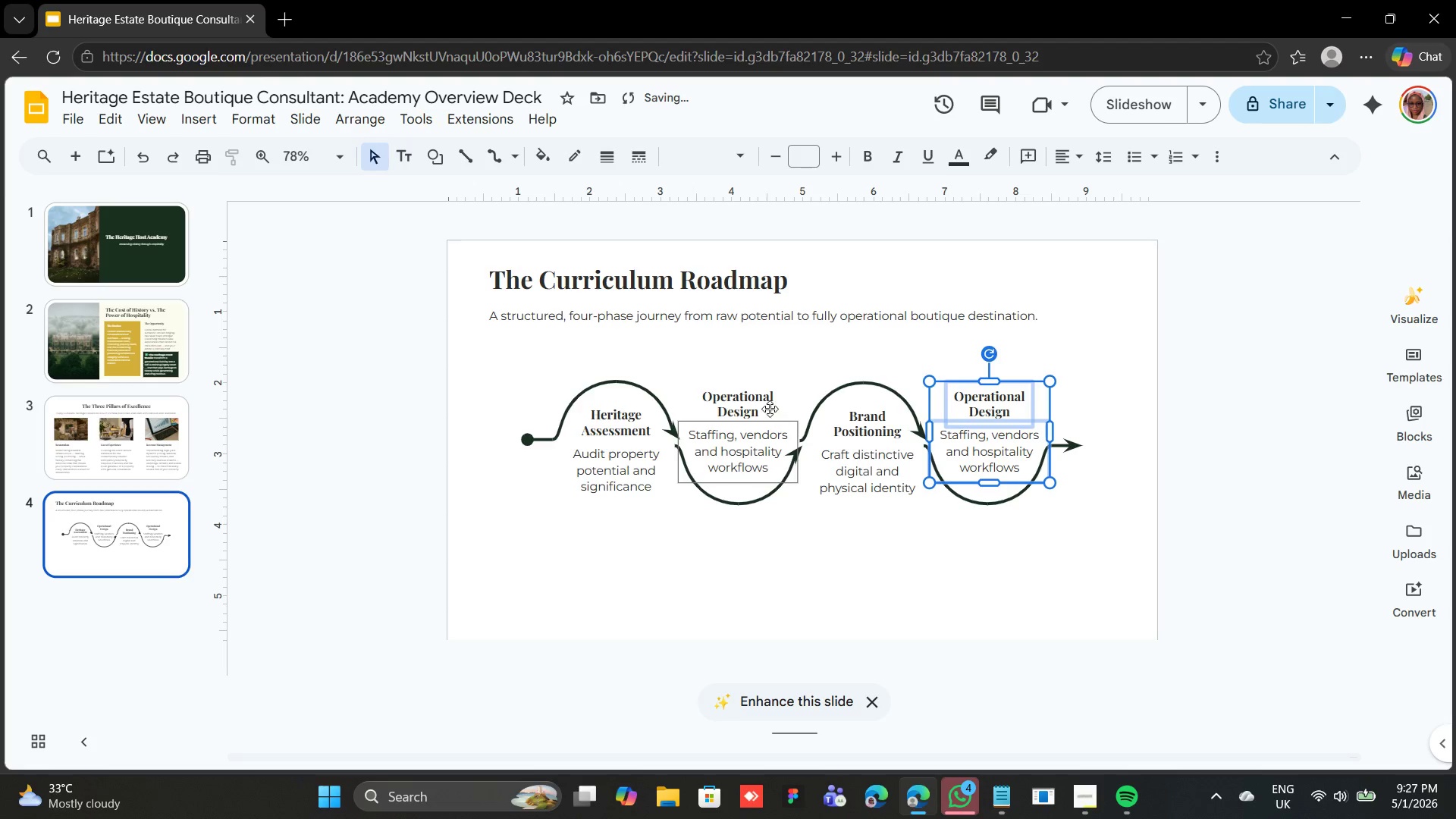 
hold_key(key=ShiftLeft, duration=0.56)
left_click([769, 409])
 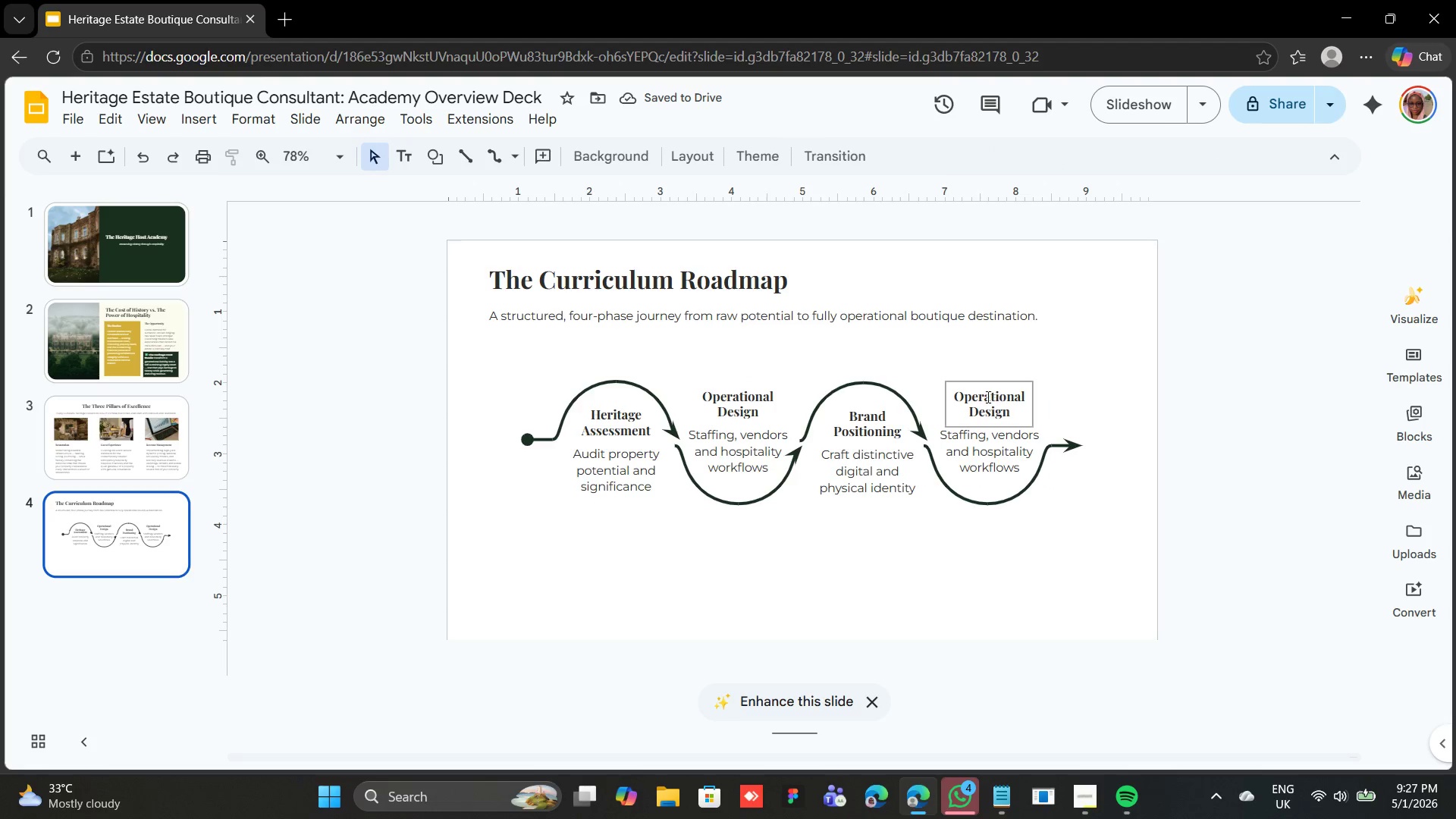 
double_click([987, 397])
 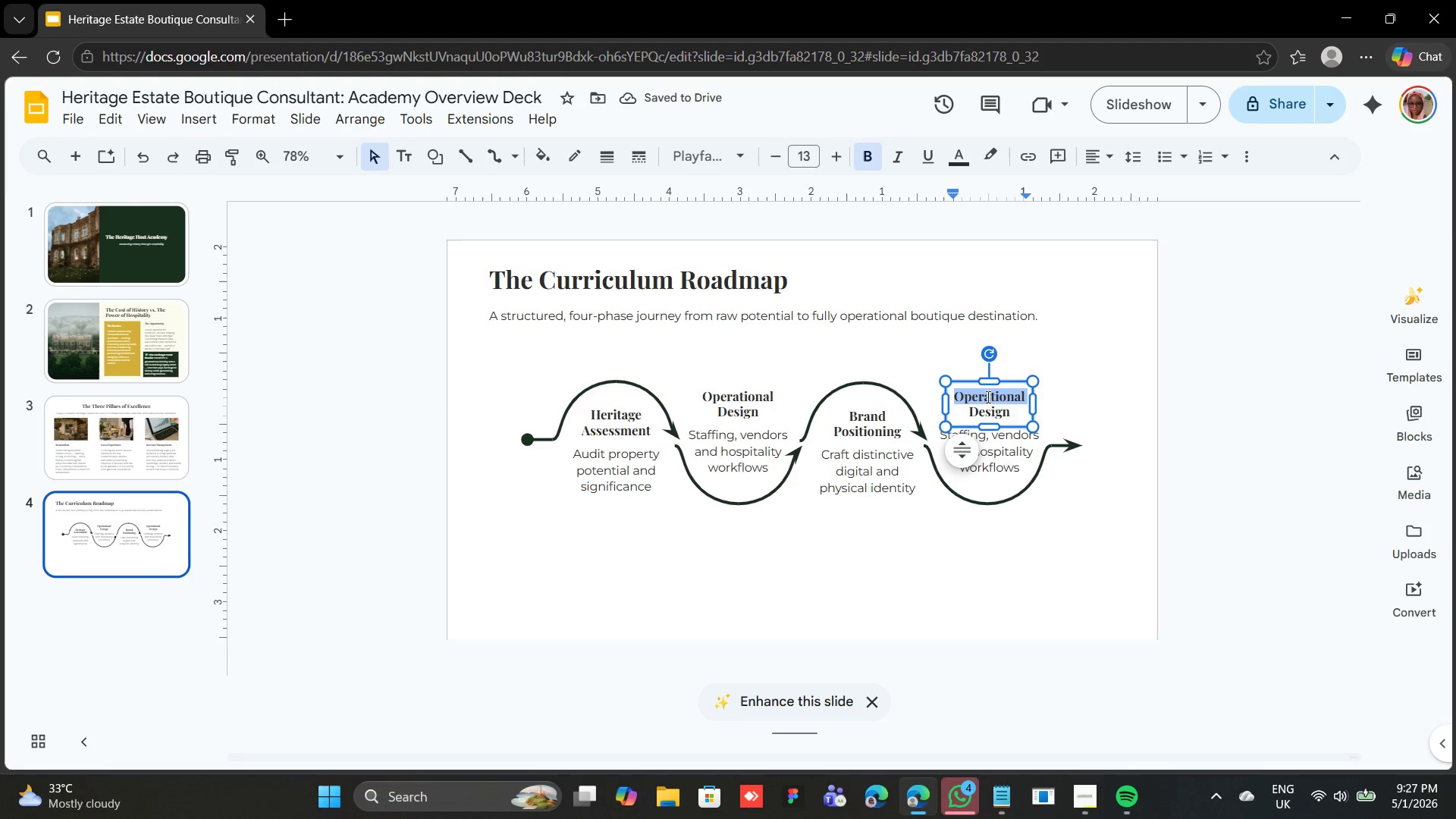 
triple_click([987, 397])
 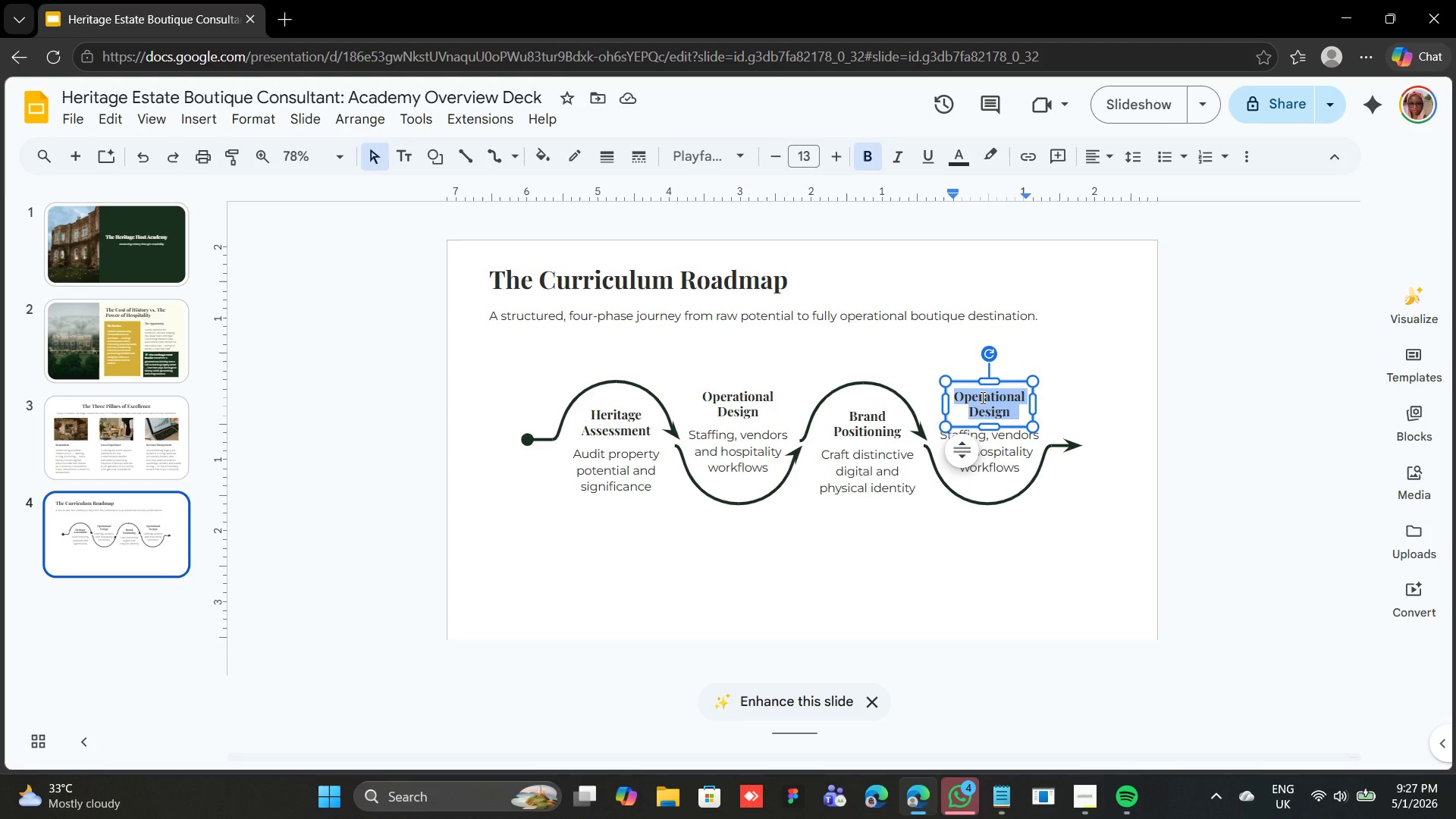 
wait(10.94)
 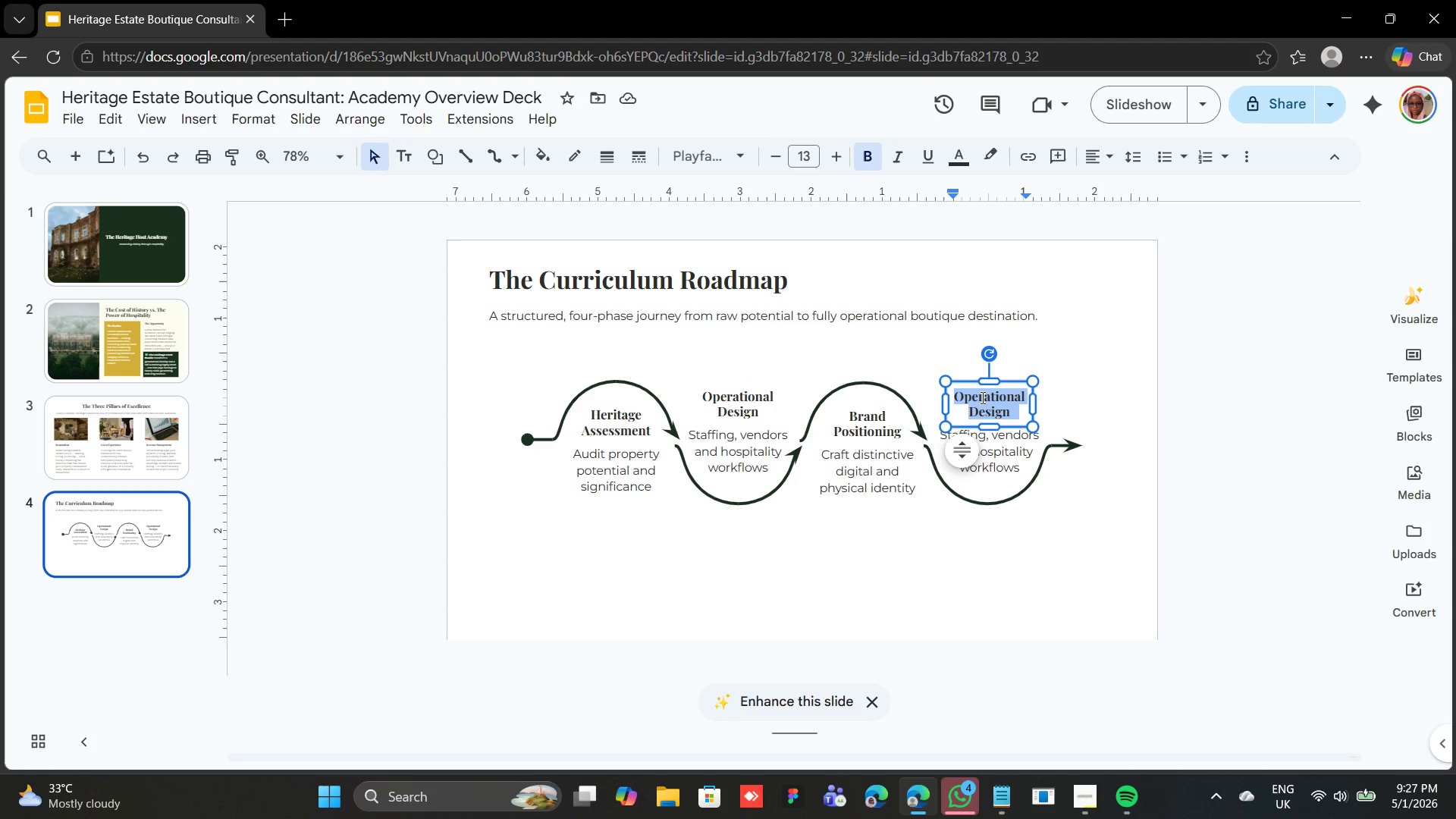 
type(Launch & Scale)
 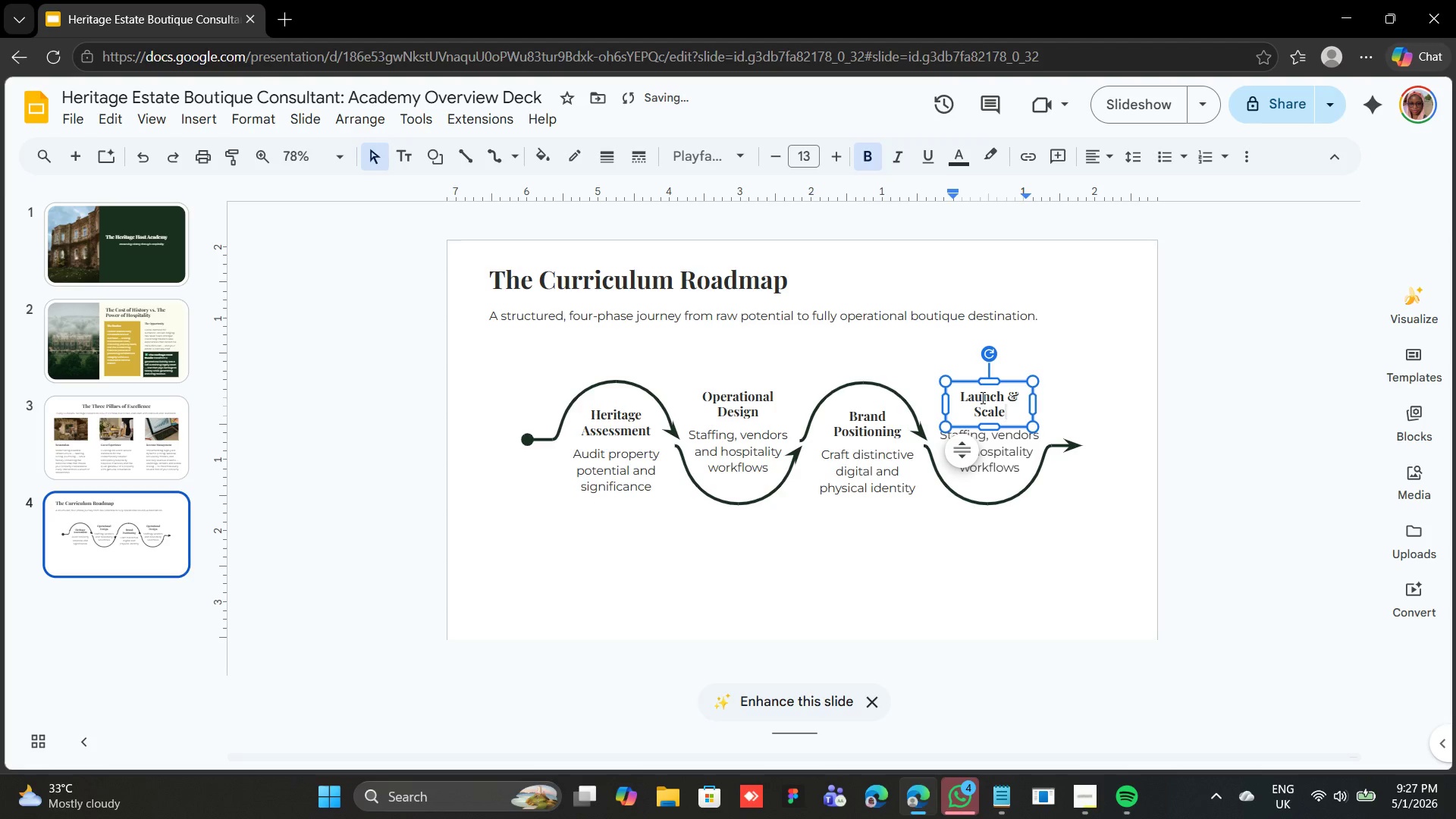 
double_click([995, 450])
 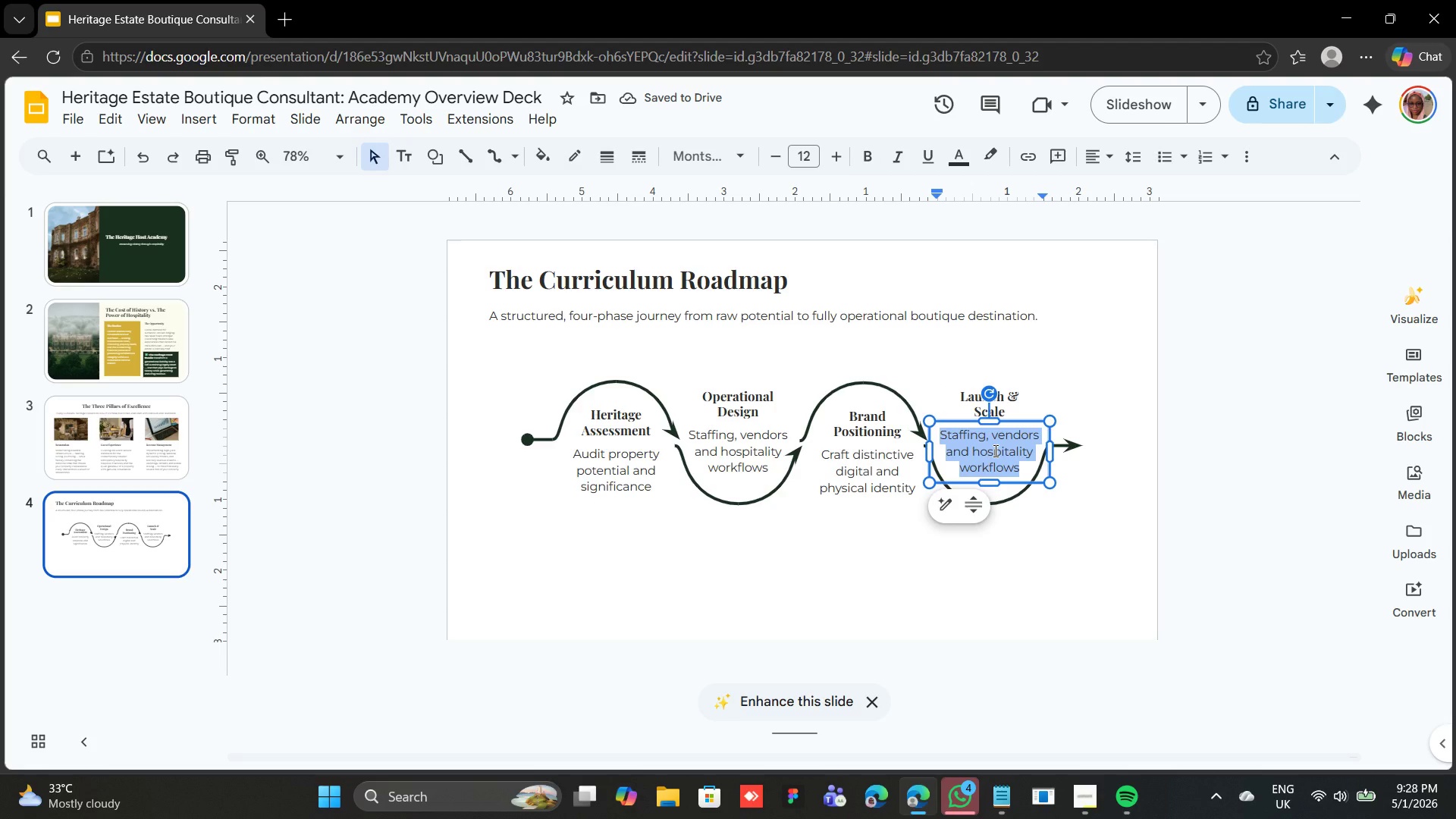 
type(Open reservations and manage growth)
 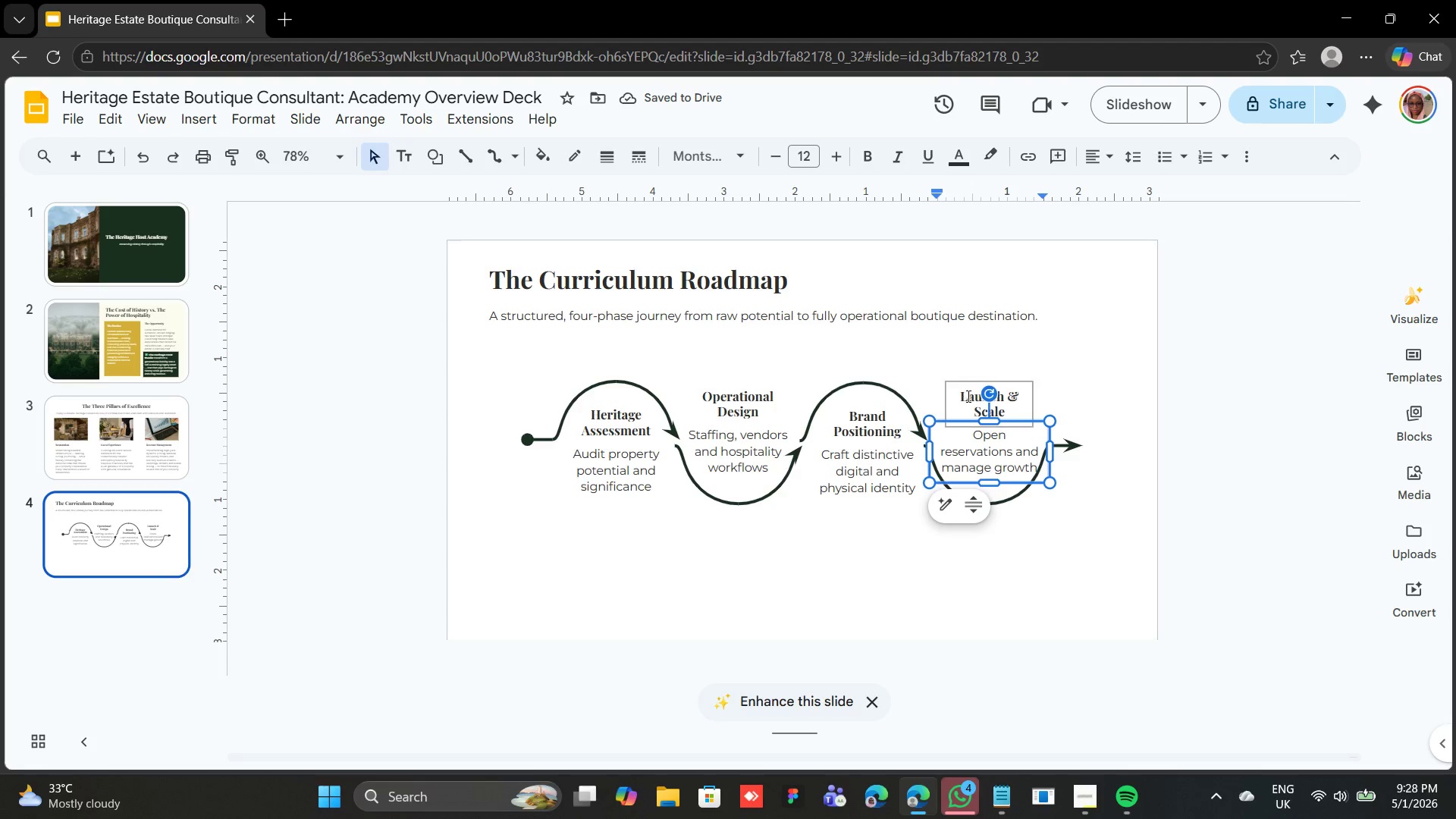 
wait(5.09)
 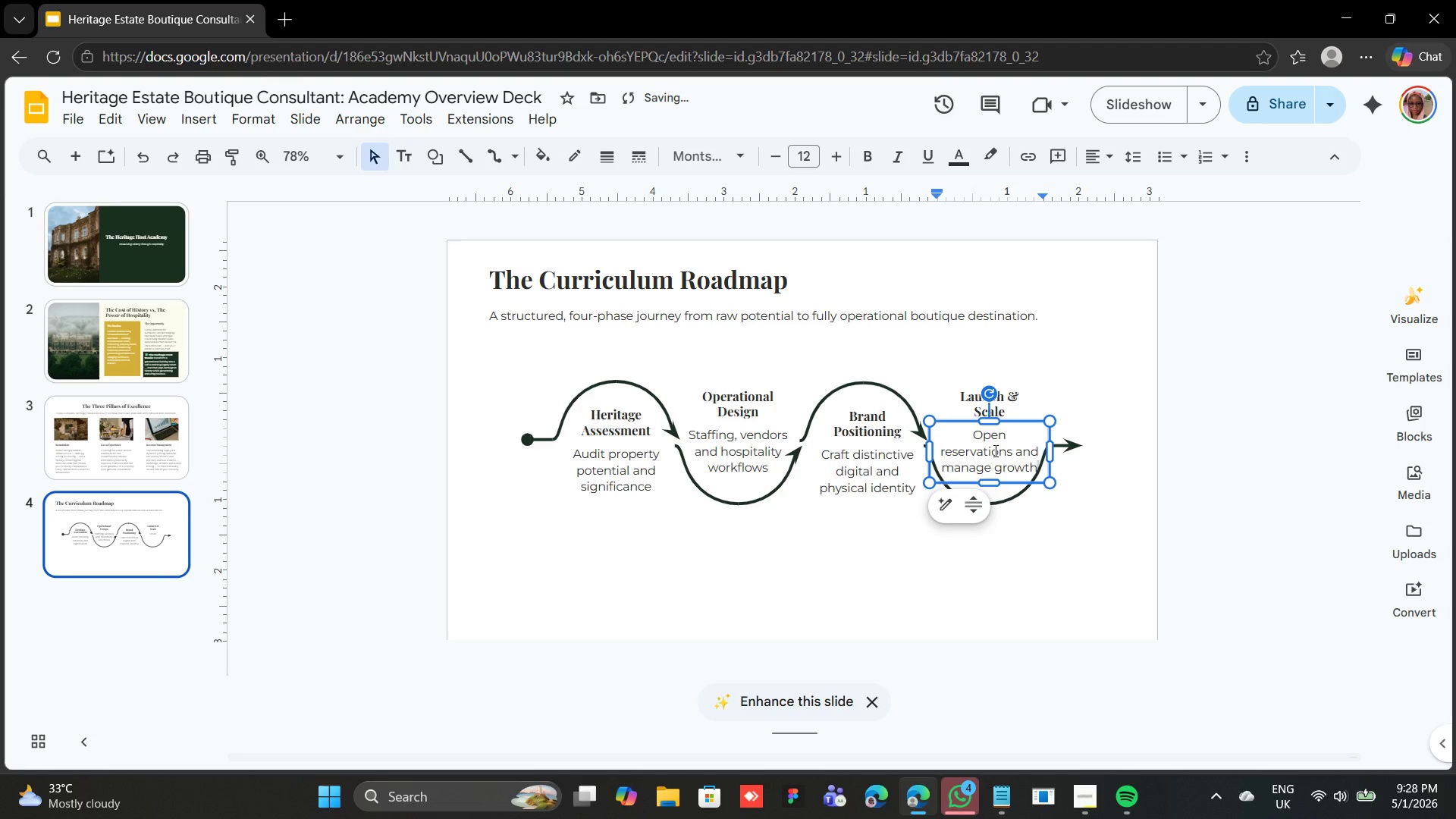 
left_click([1153, 505])
 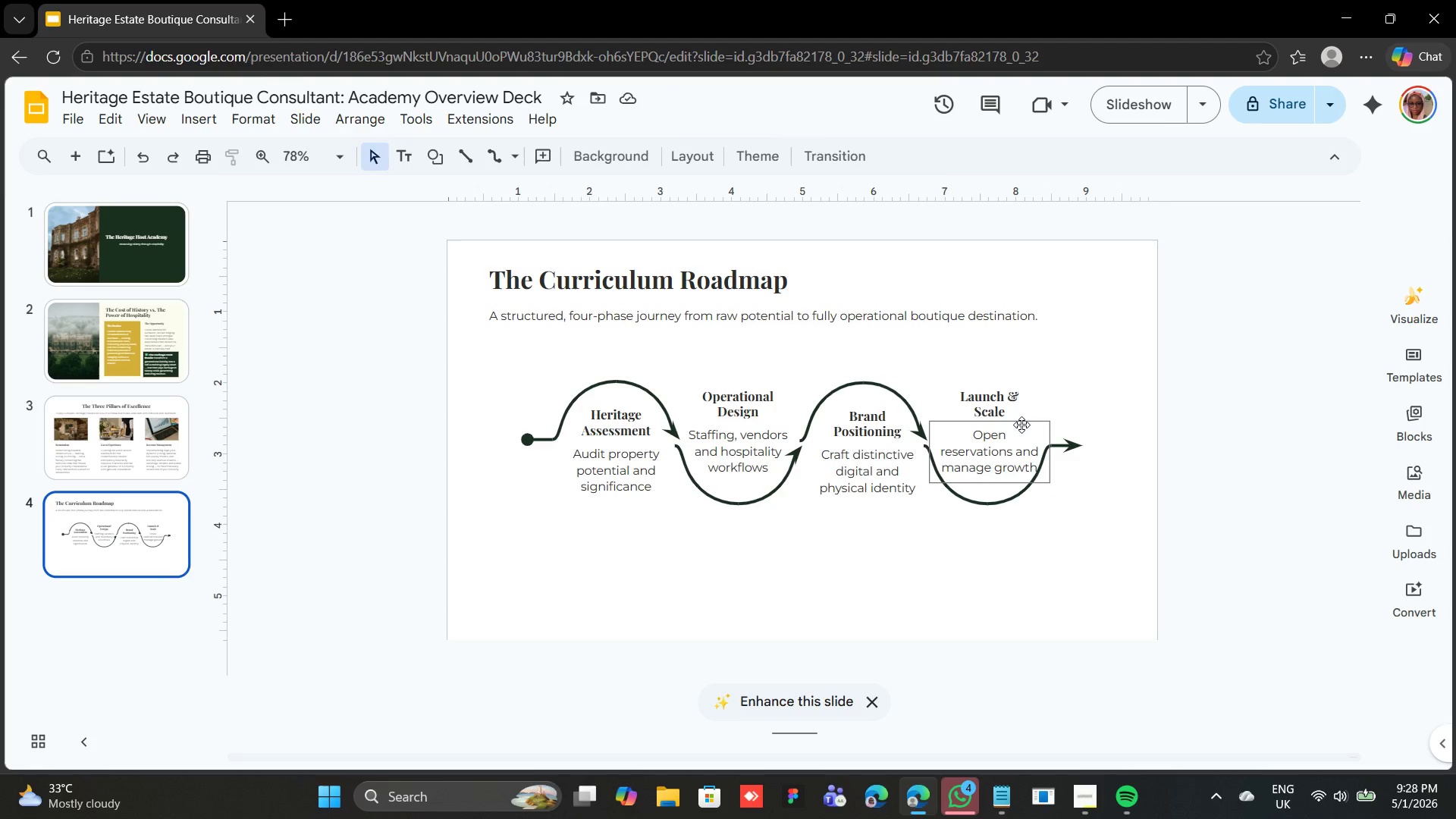 
left_click([1021, 423])
 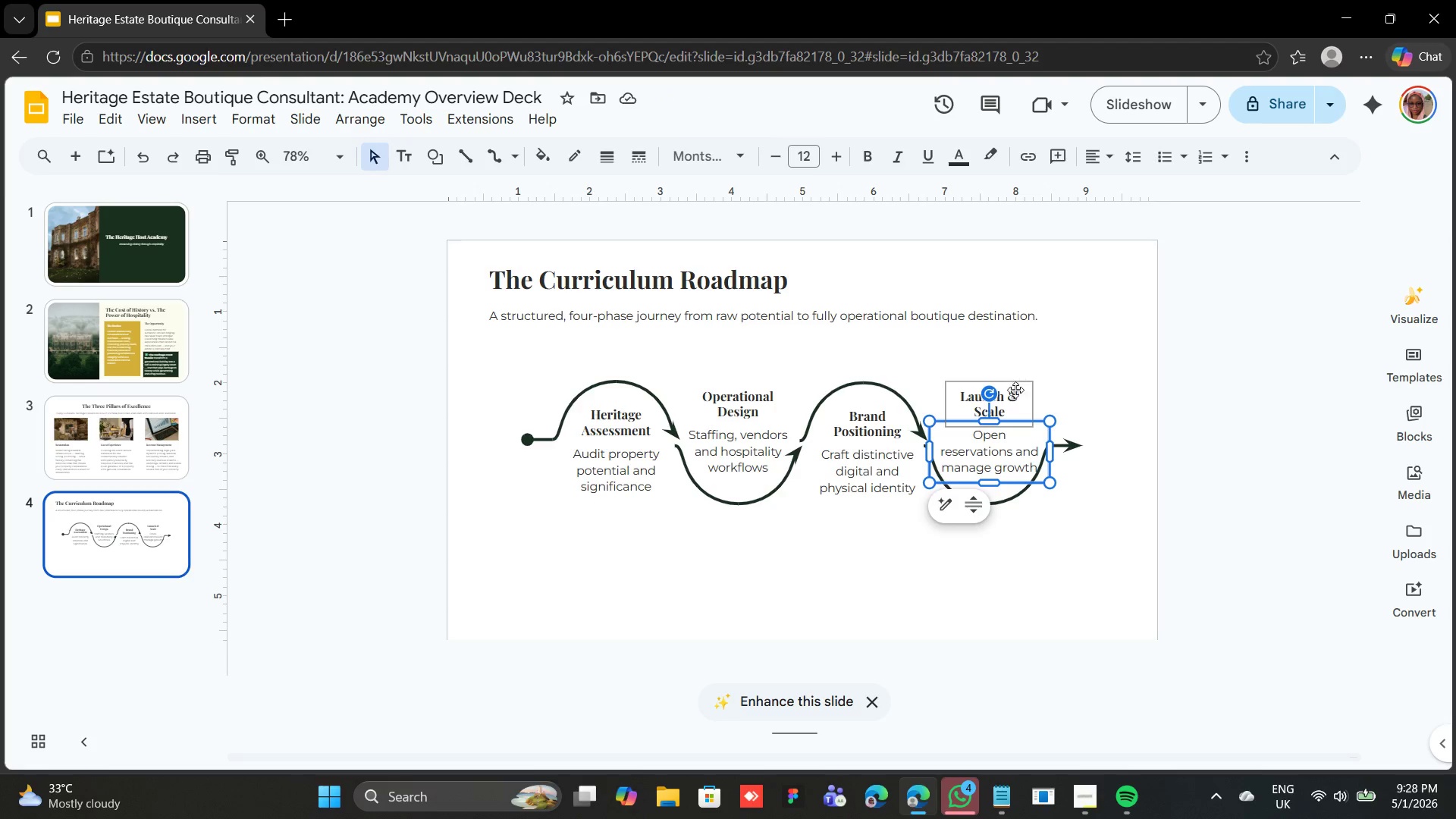 
hold_key(key=ShiftLeft, duration=0.55)
left_click([1014, 397])
 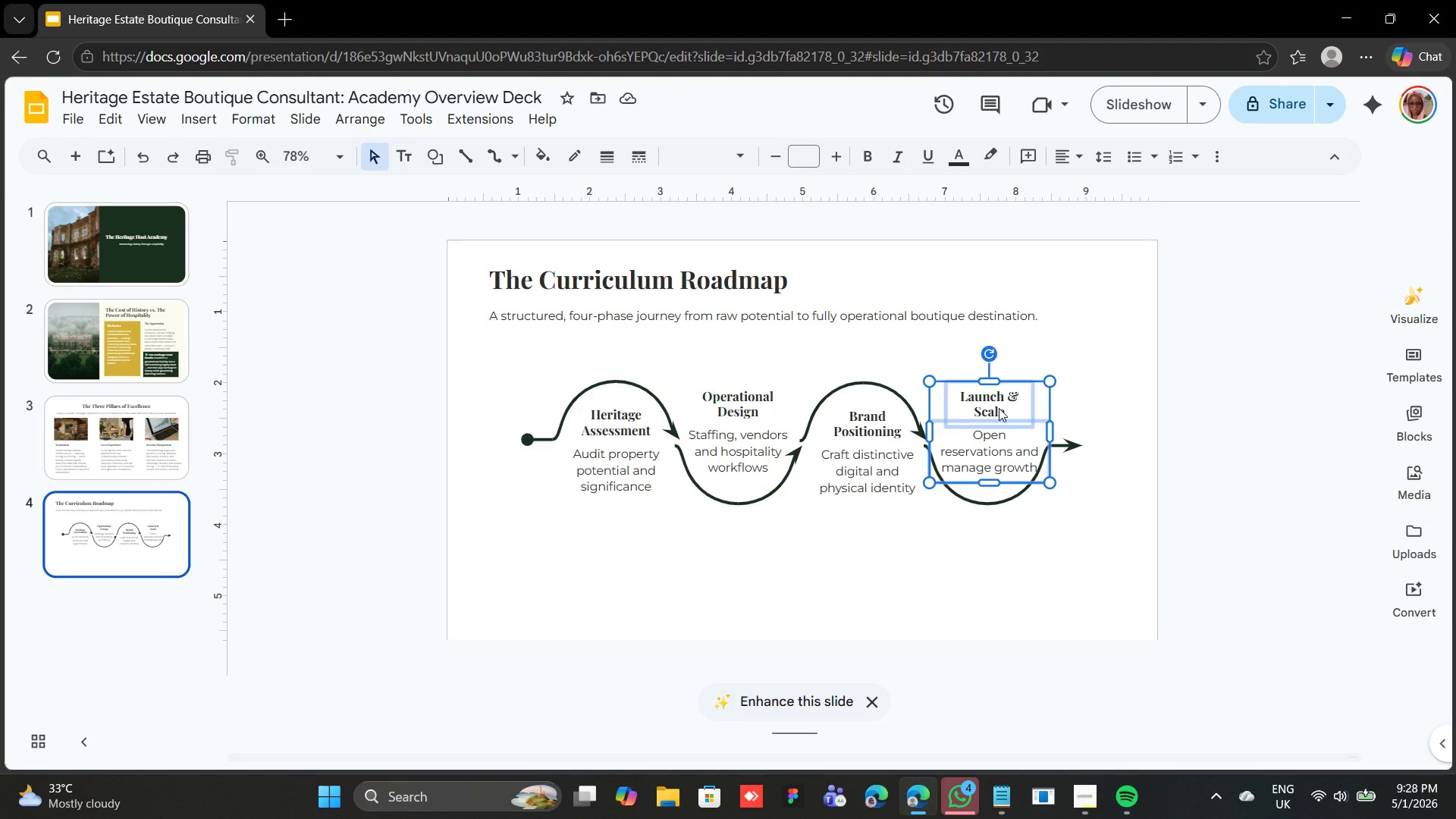 
key(ArrowLeft)
 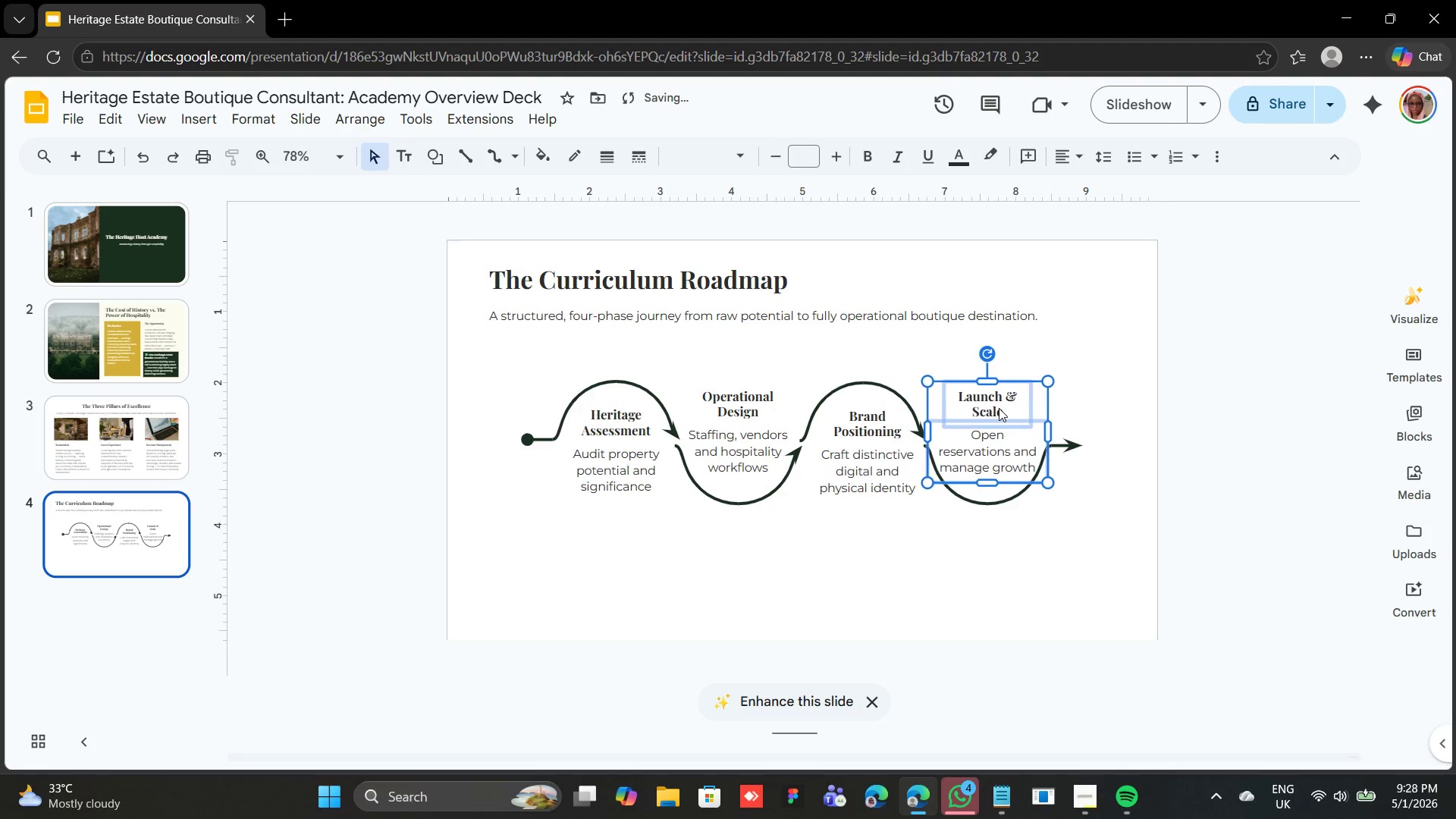 
key(ArrowLeft)
 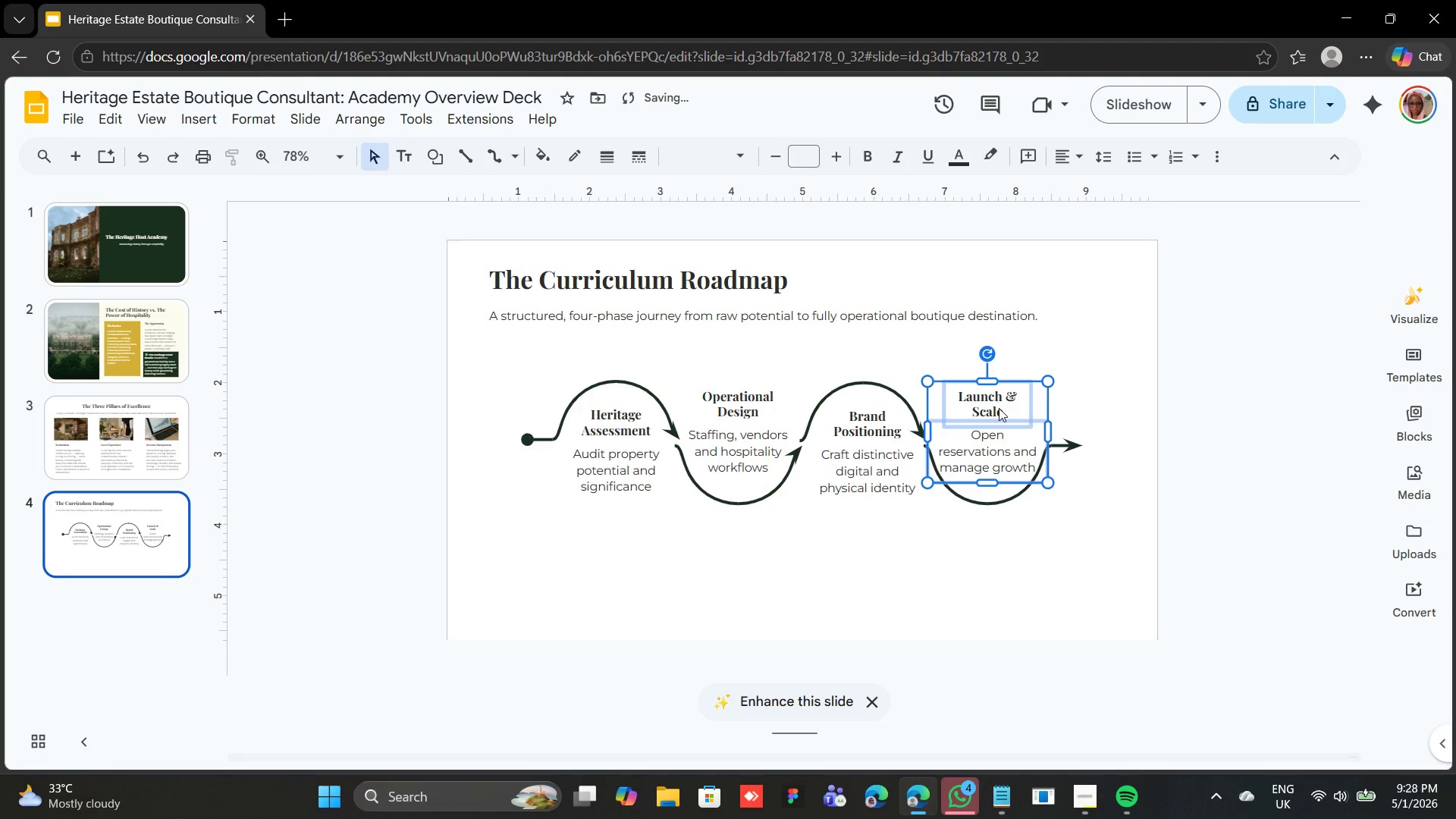 
key(ArrowLeft)
 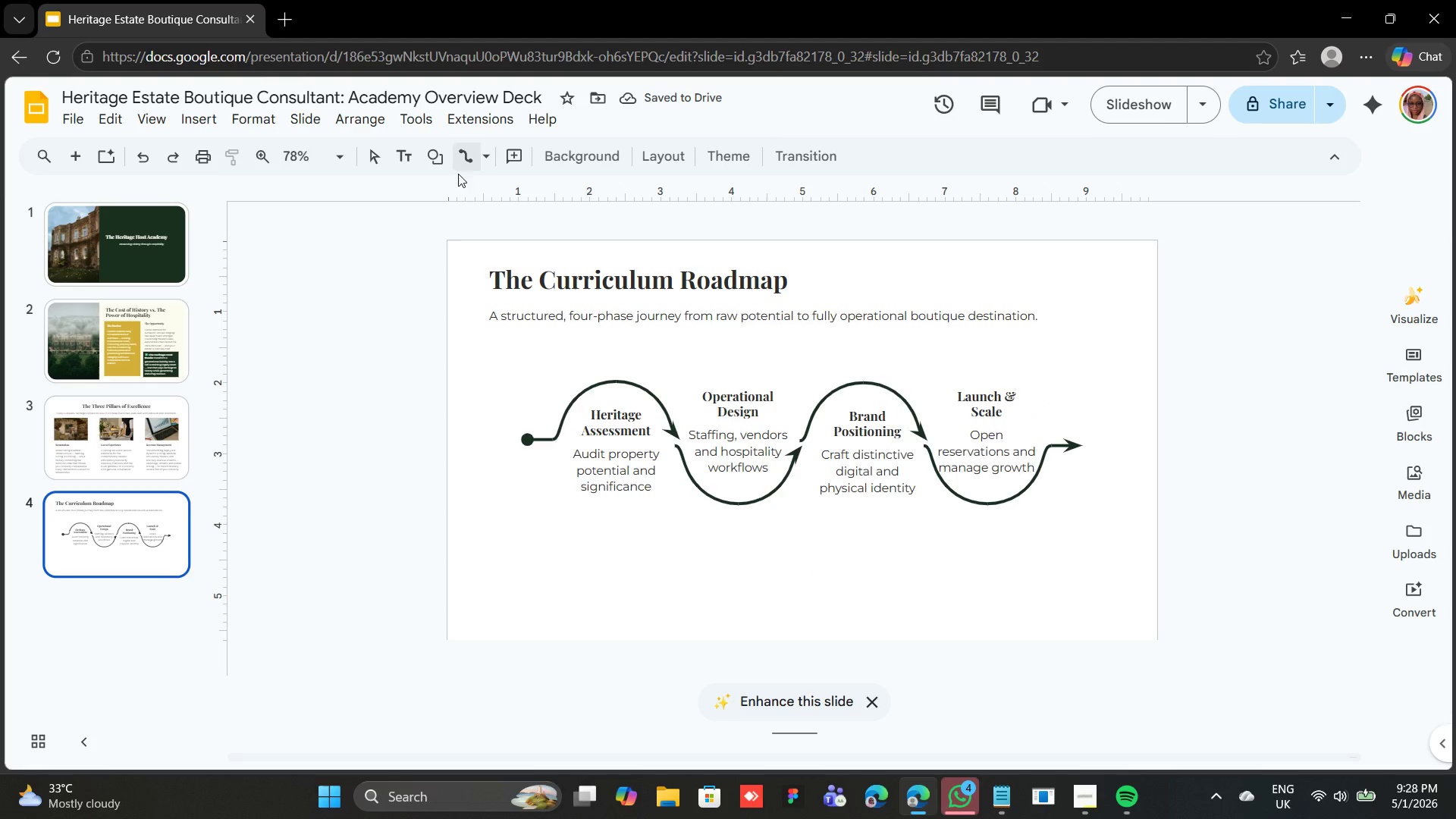 
wait(5.62)
 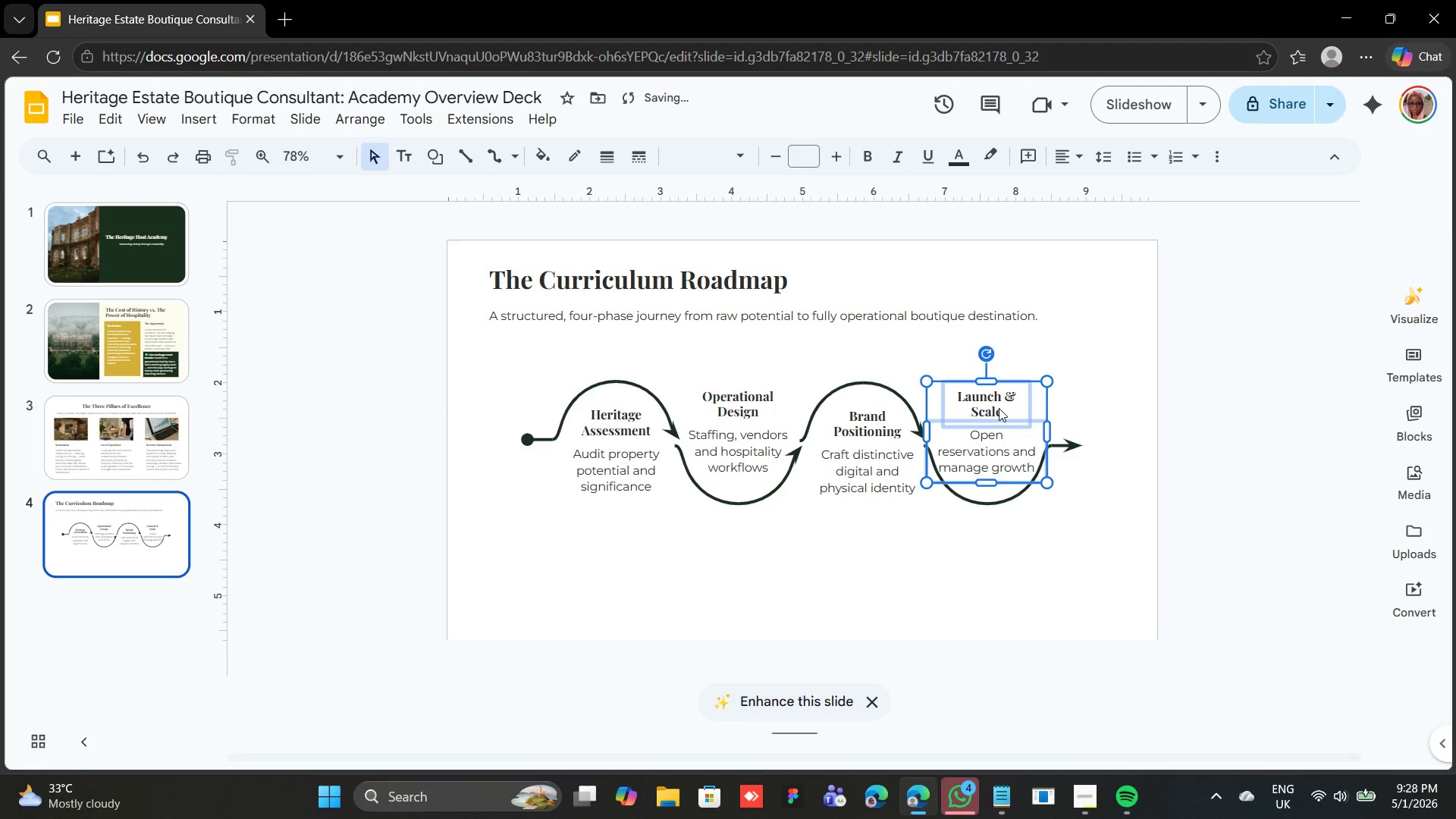 
left_click_drag(start_coordinate=[514, 562], to_coordinate=[591, 506])
 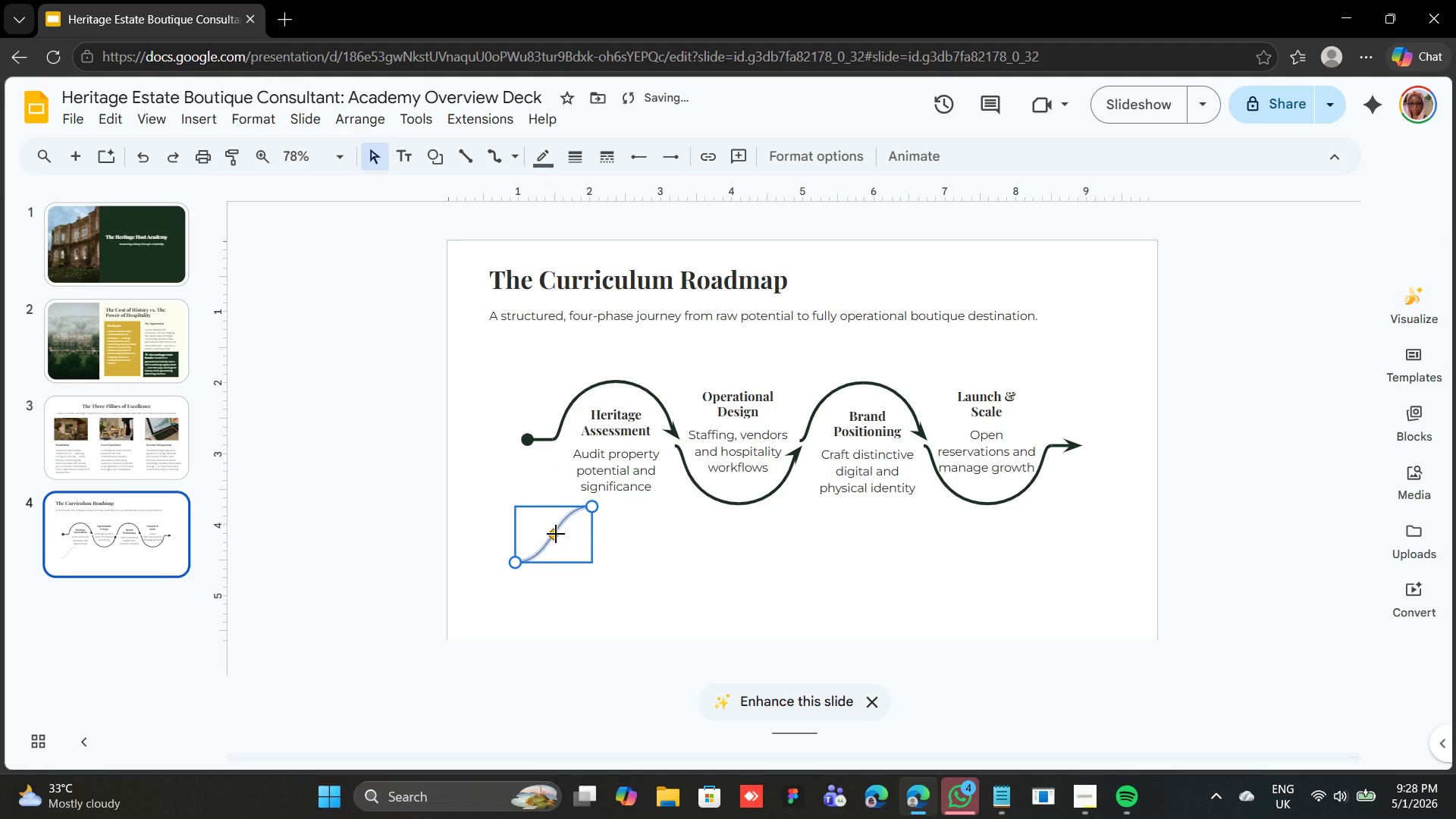 
left_click_drag(start_coordinate=[553, 535], to_coordinate=[529, 504])
 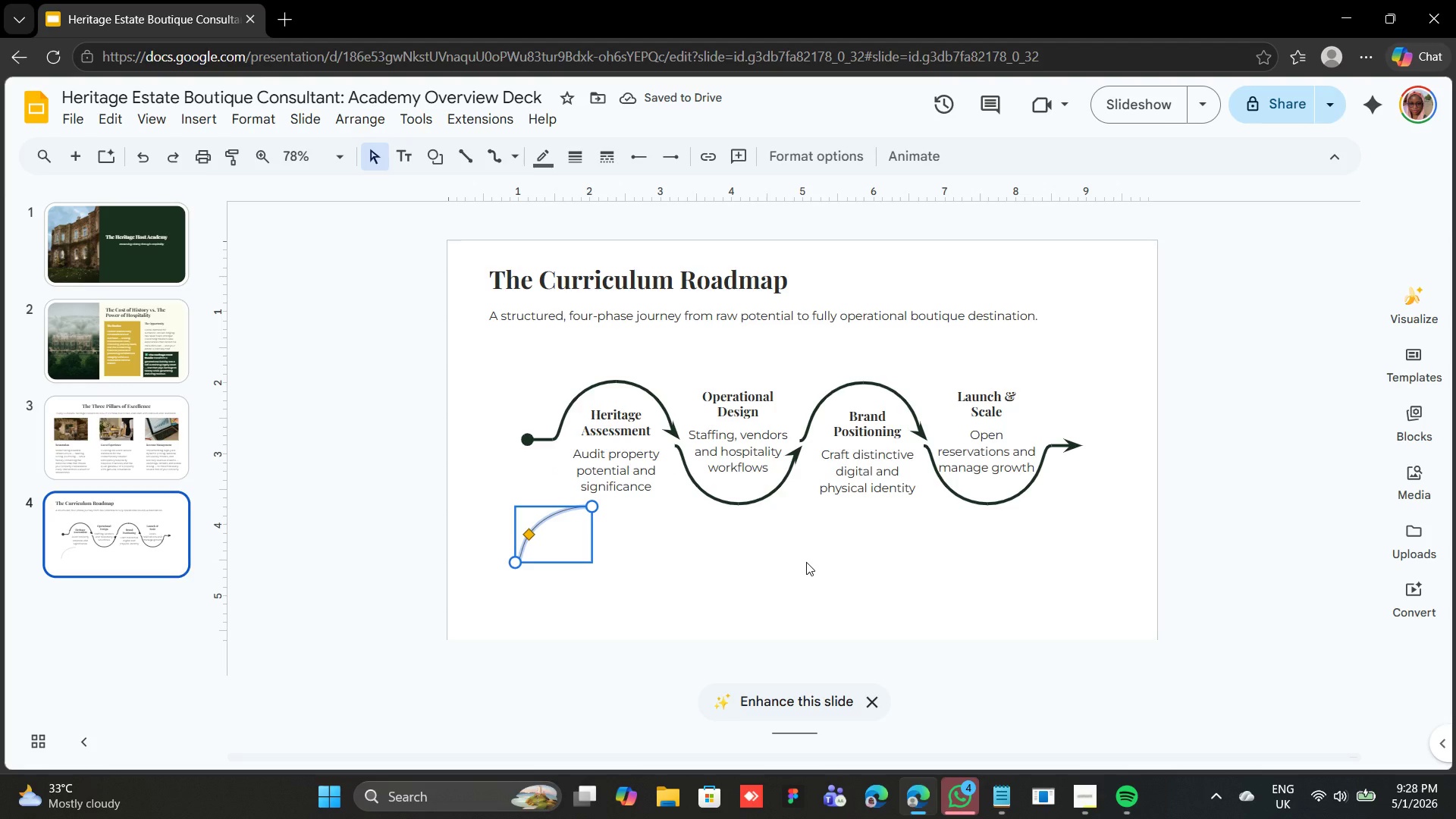 
wait(6.05)
 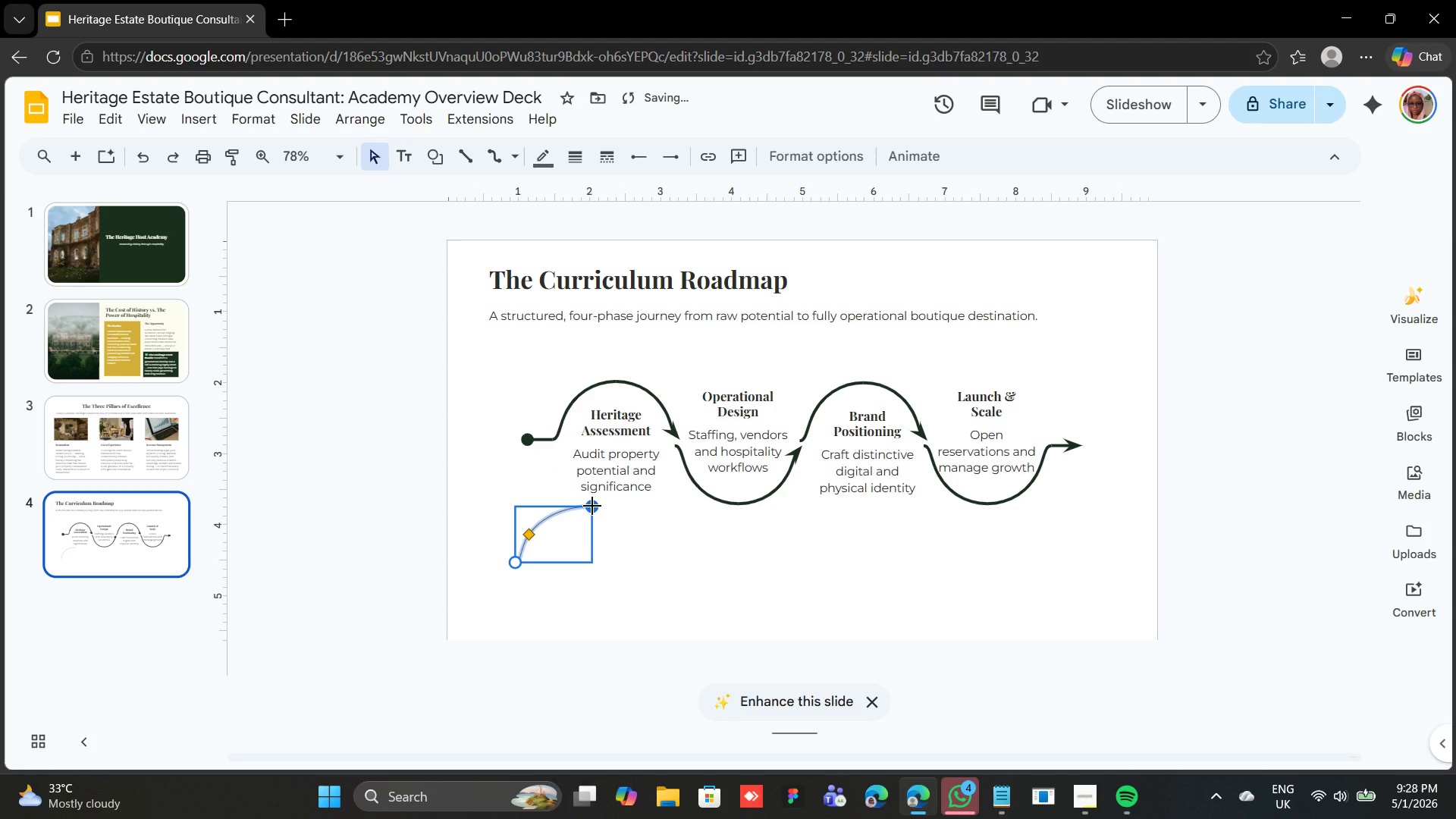 
key(Backspace)
 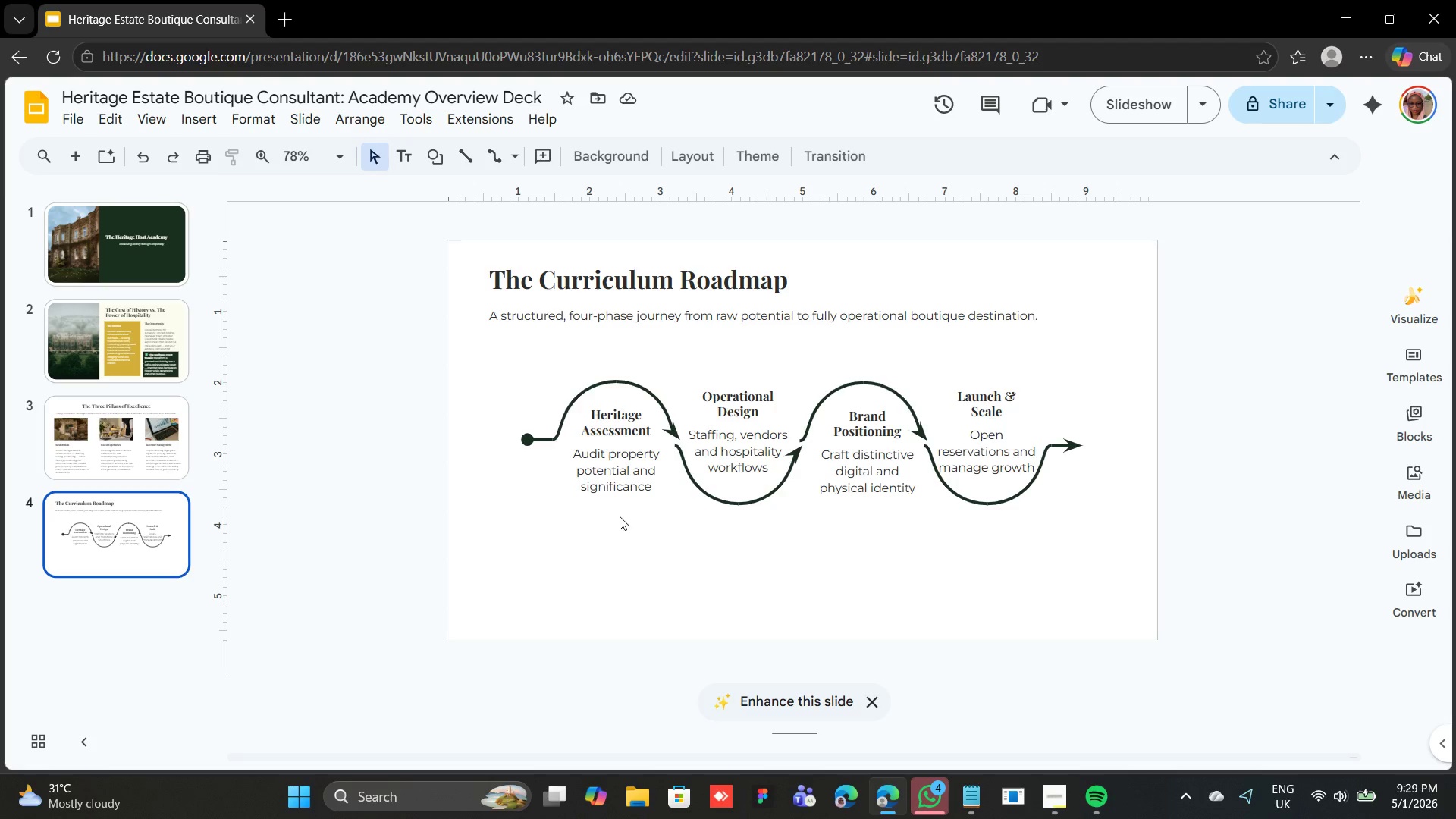 
wait(25.09)
 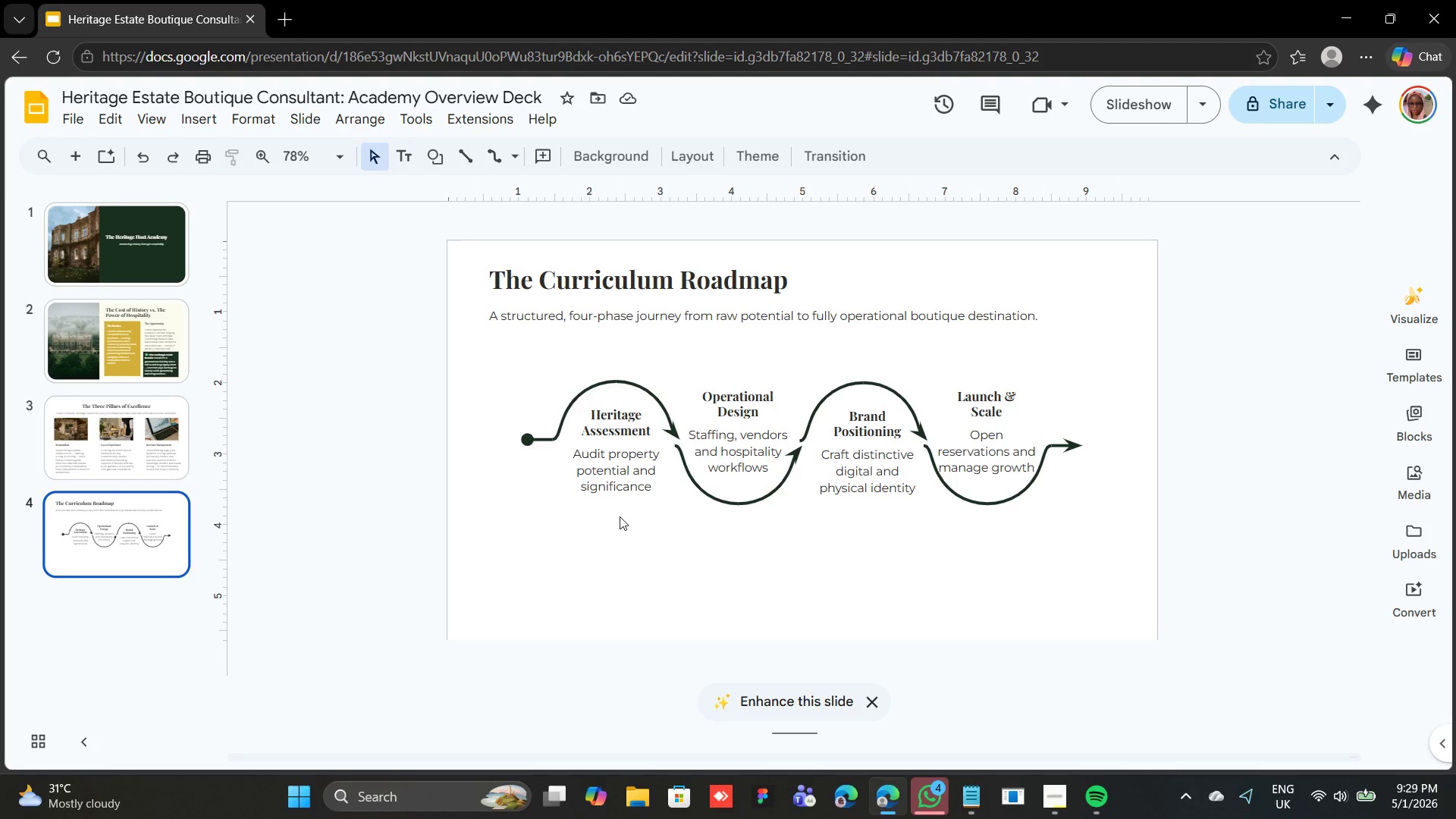 
left_click([625, 440])
 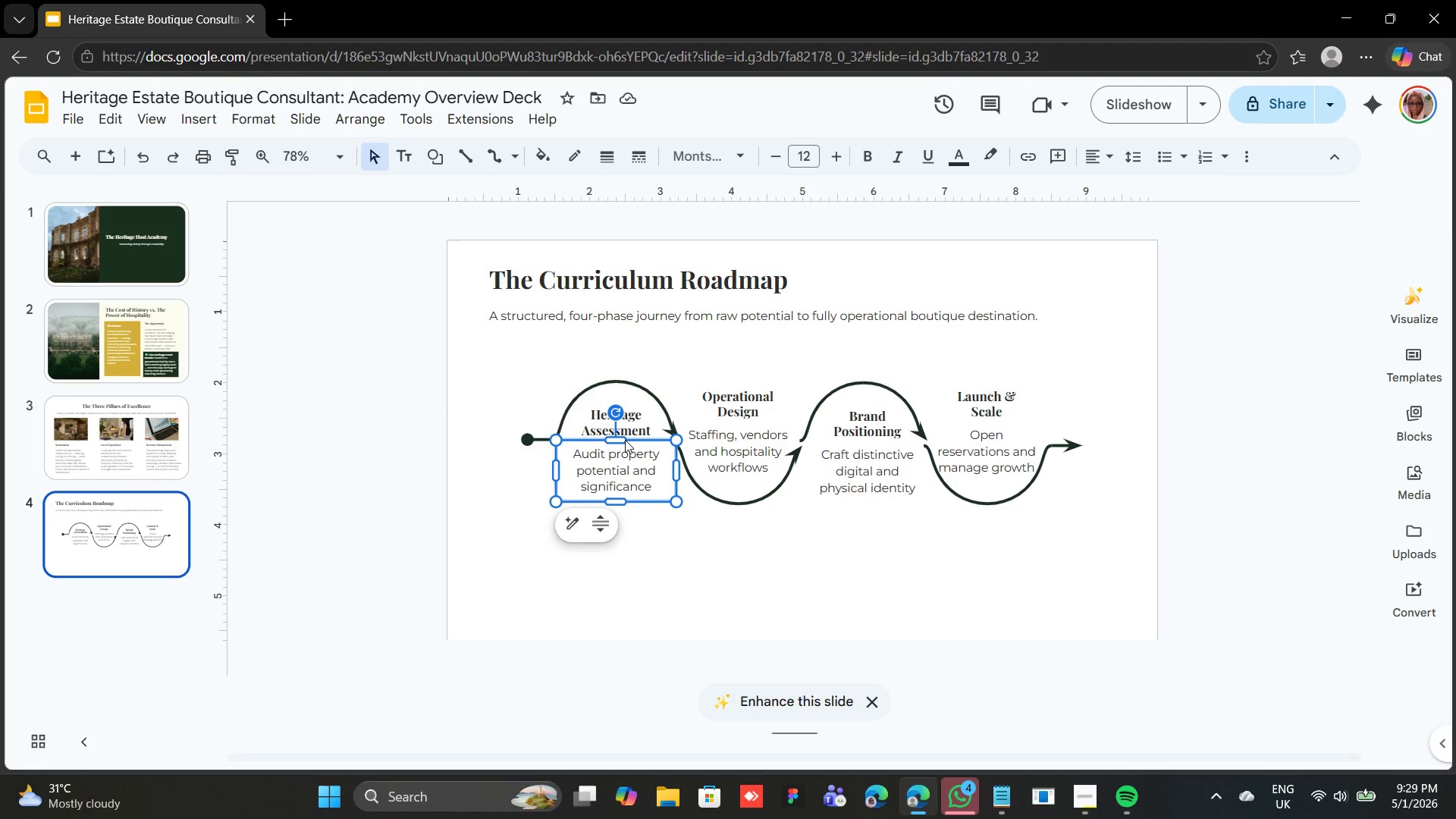 
wait(5.77)
 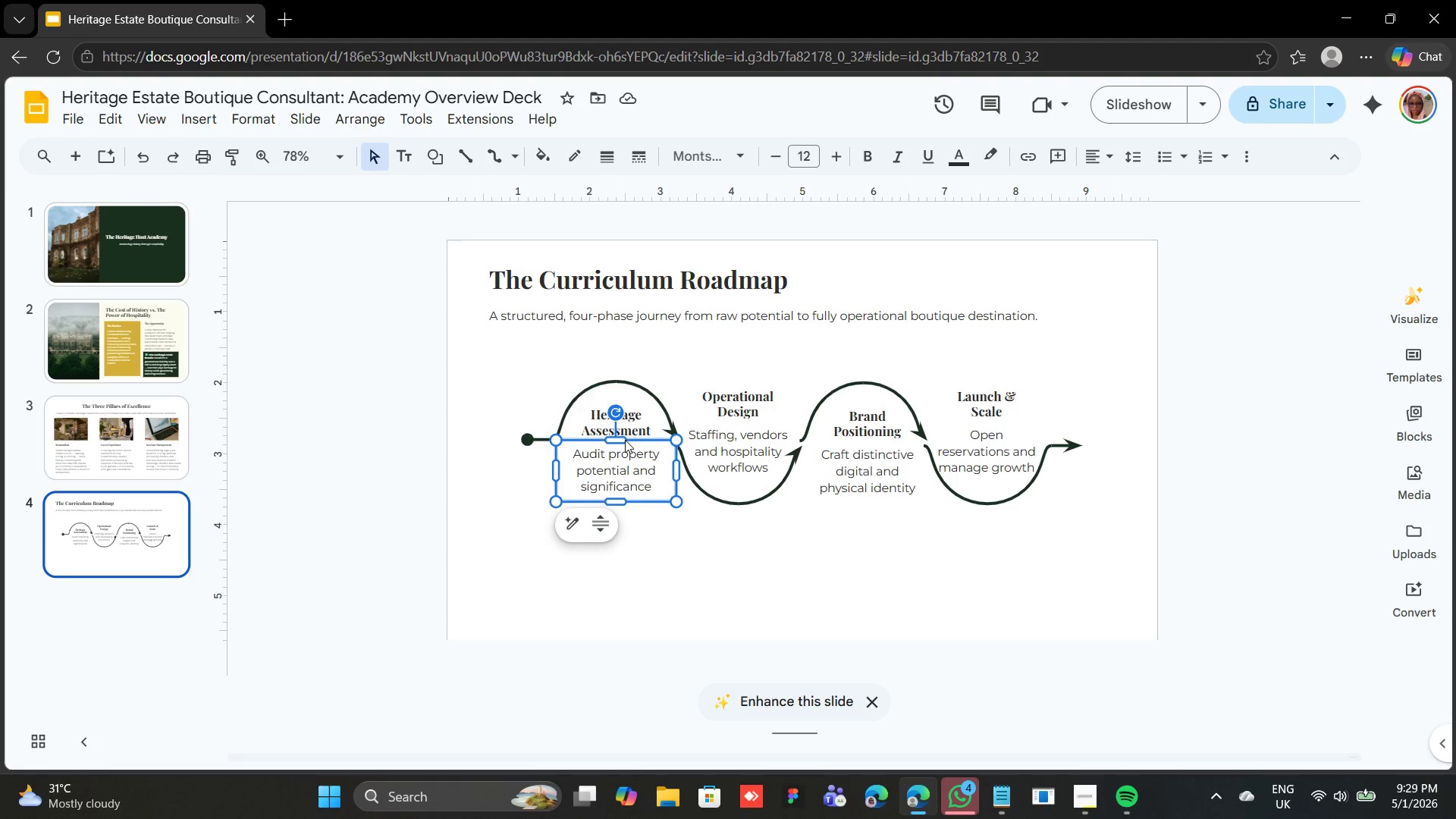 
key(Control+D)
 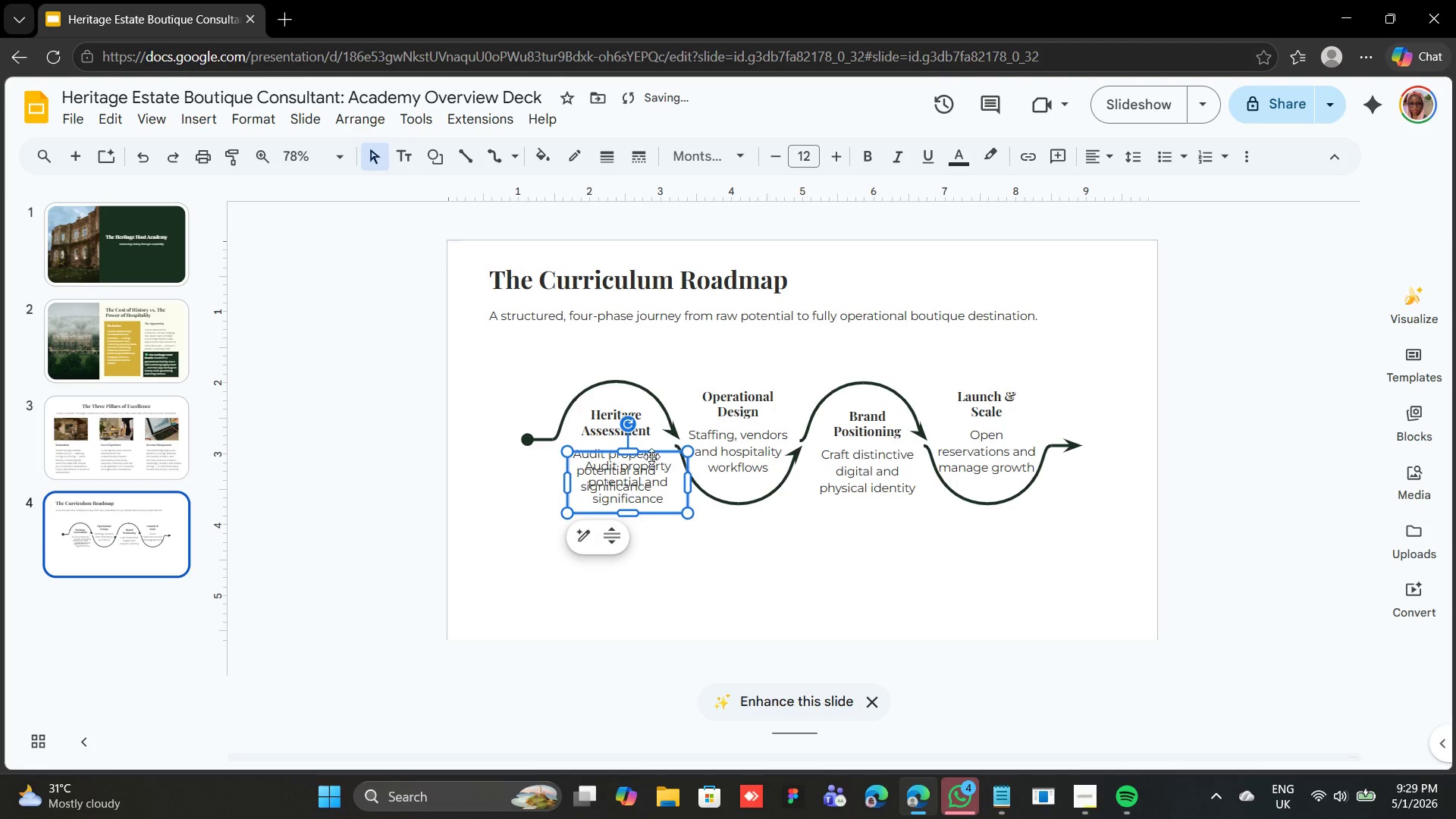 
left_click_drag(start_coordinate=[654, 452], to_coordinate=[569, 533])
 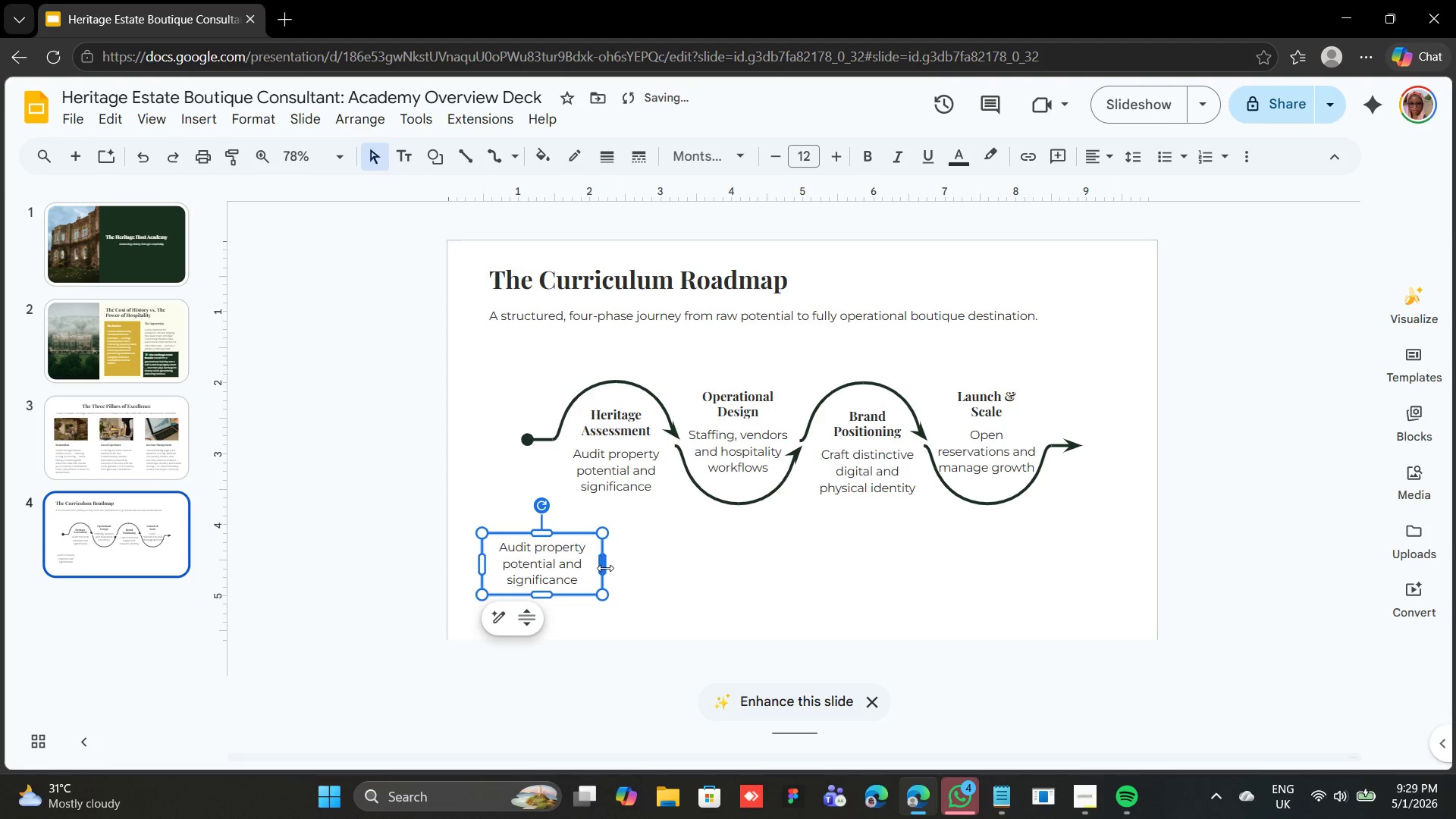 
left_click_drag(start_coordinate=[604, 567], to_coordinate=[1120, 616])
 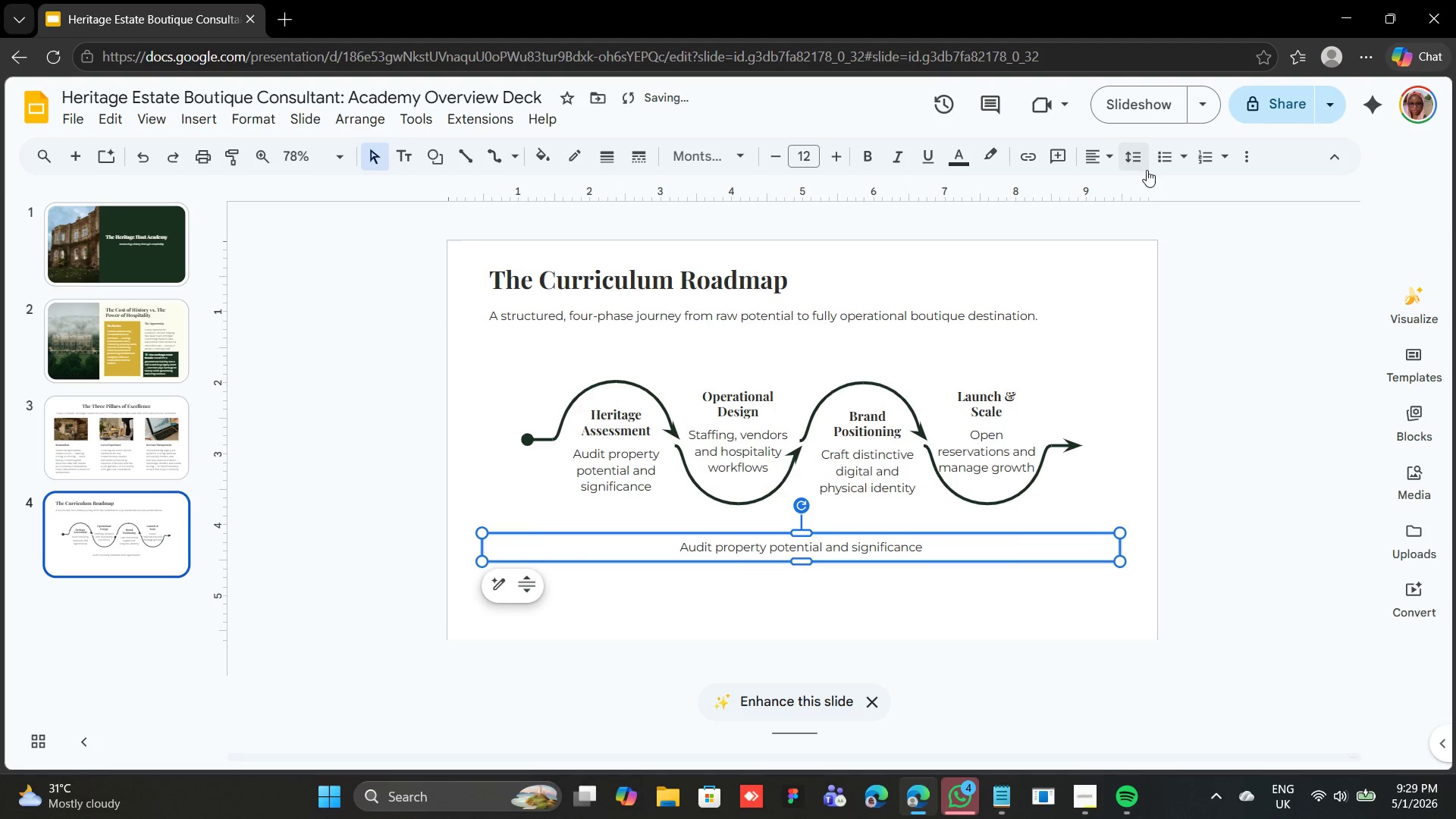 
left_click([1106, 157])
 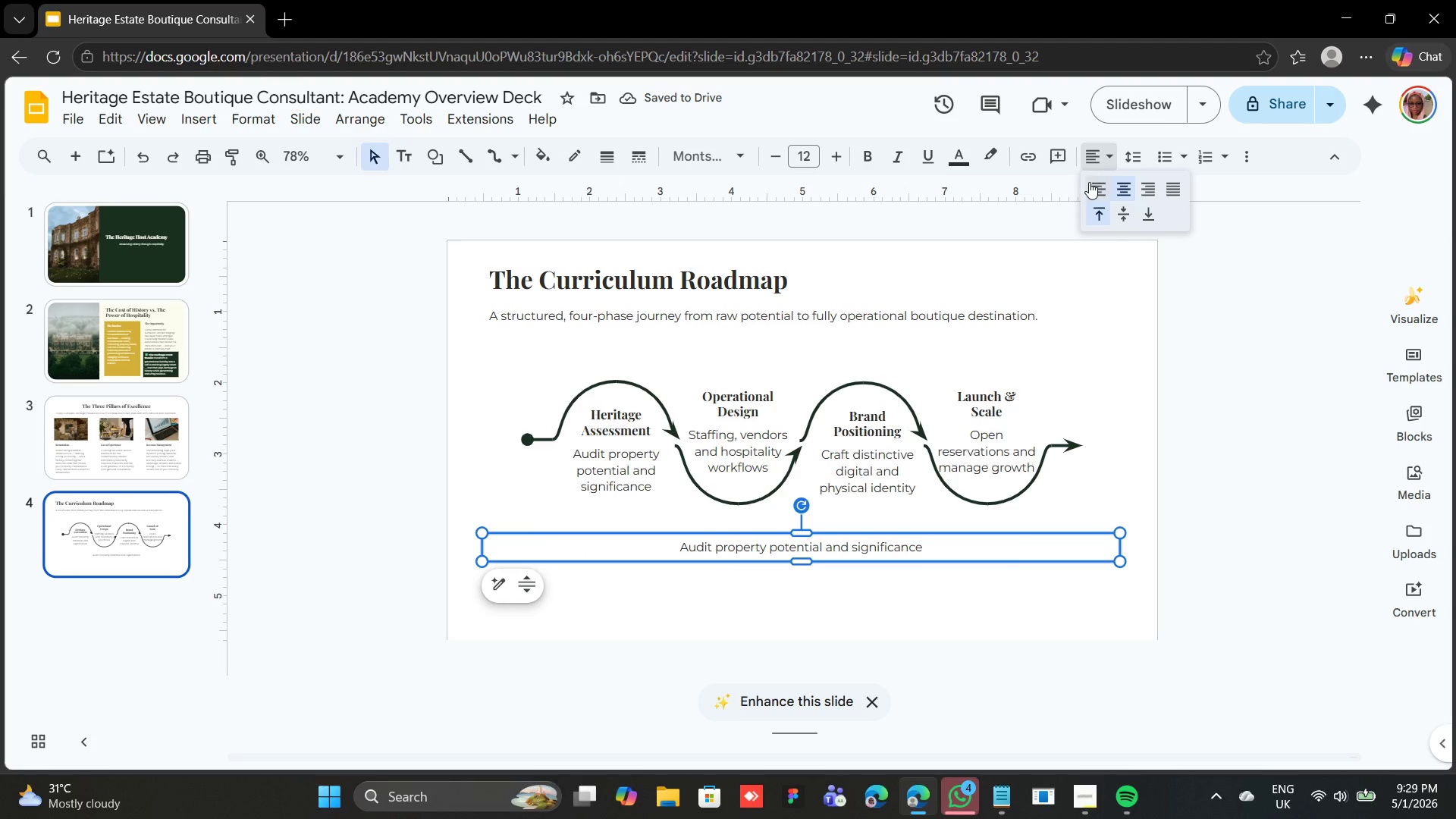 
left_click([1089, 182])
 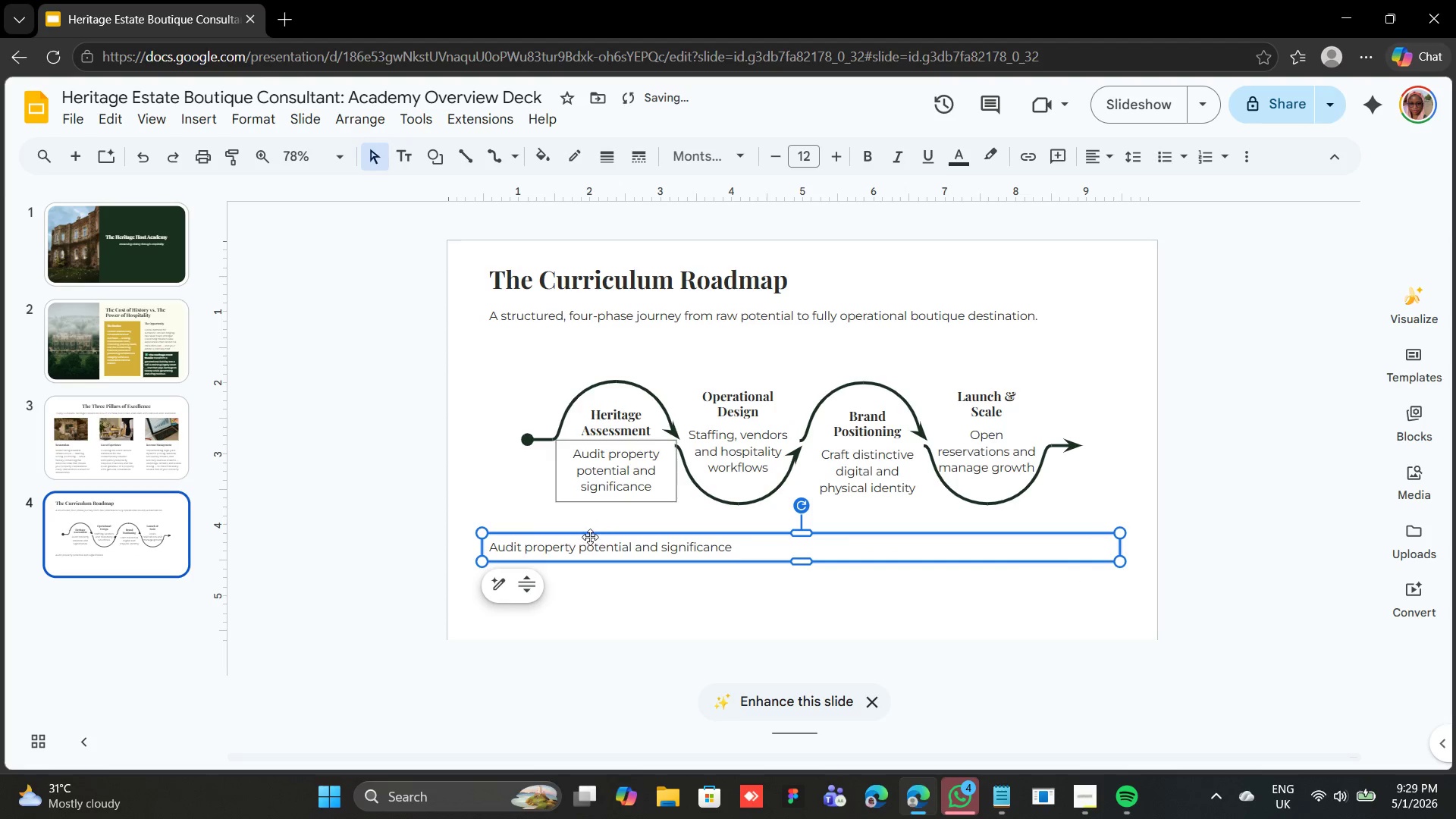 
double_click([586, 551])
 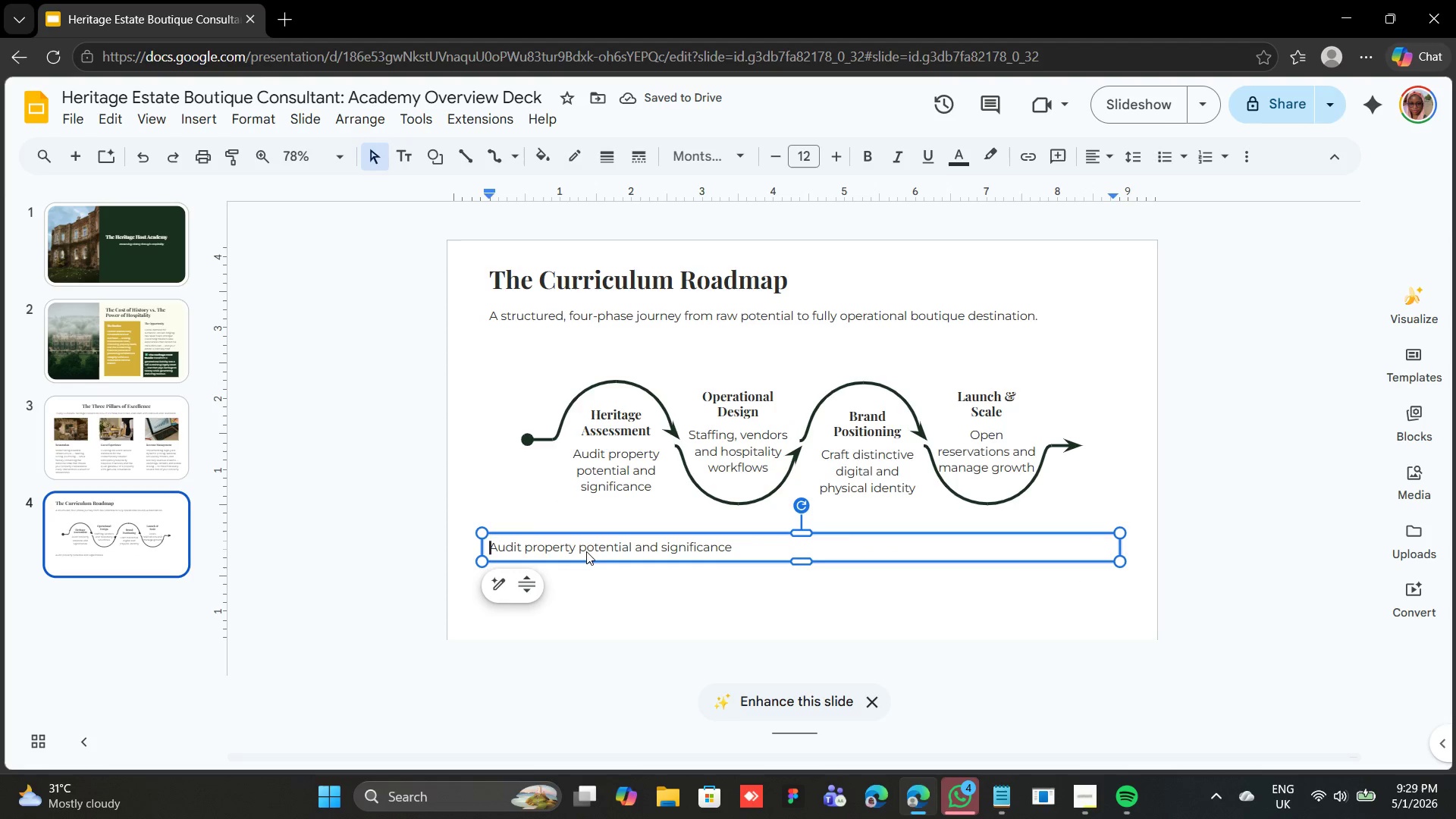 
triple_click([586, 551])
 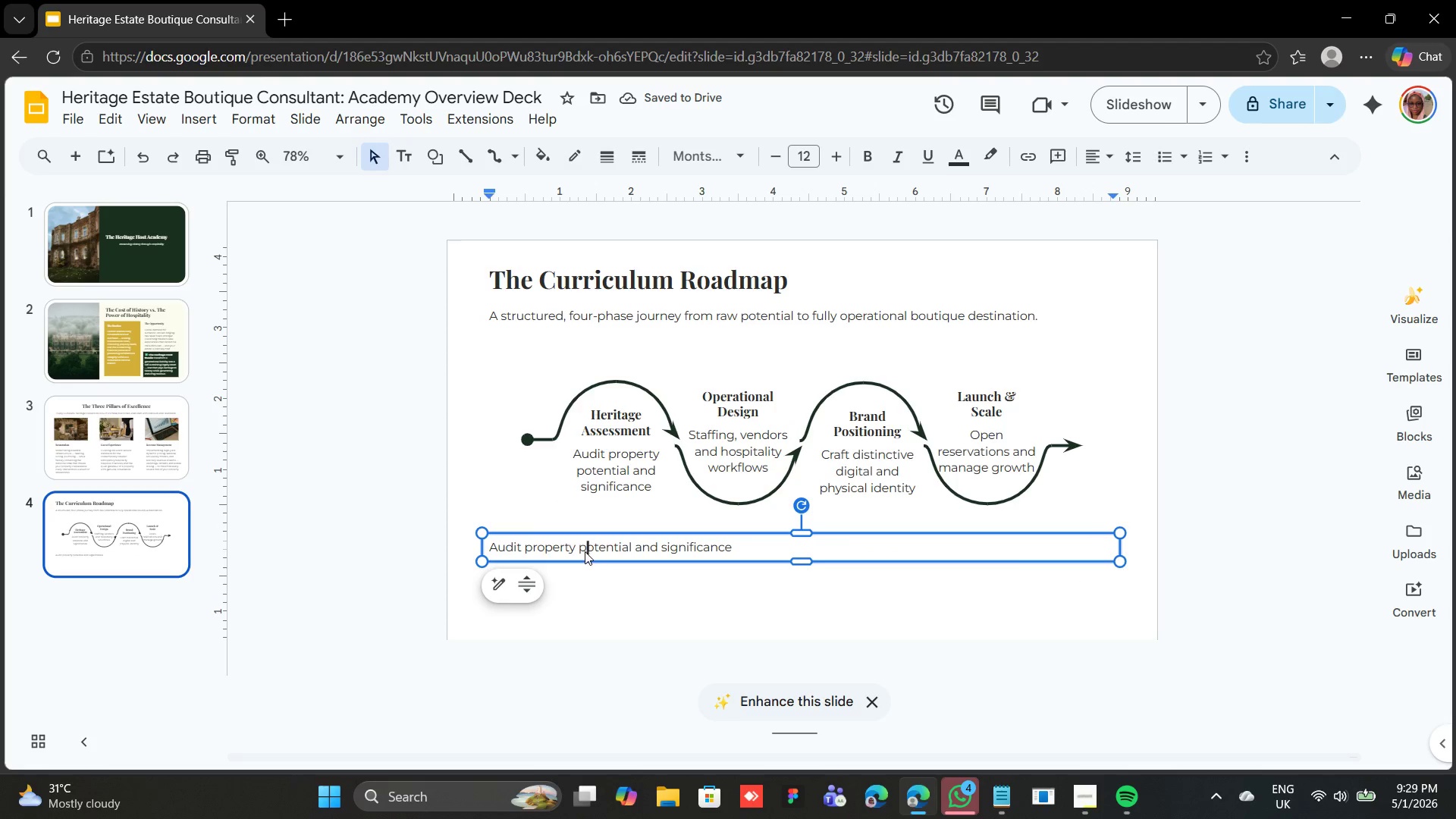 
triple_click([585, 551])
 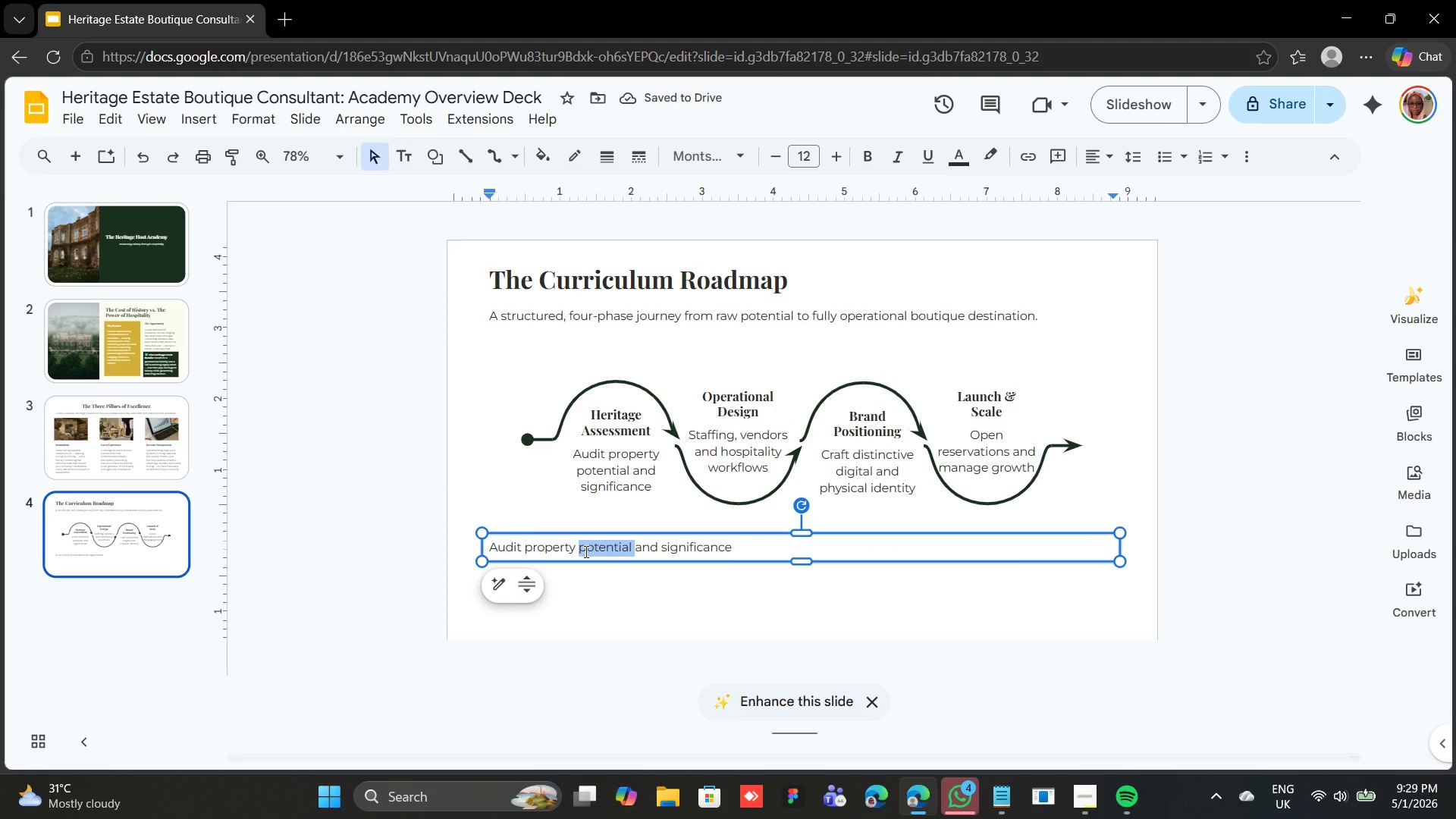 
double_click([585, 551])
 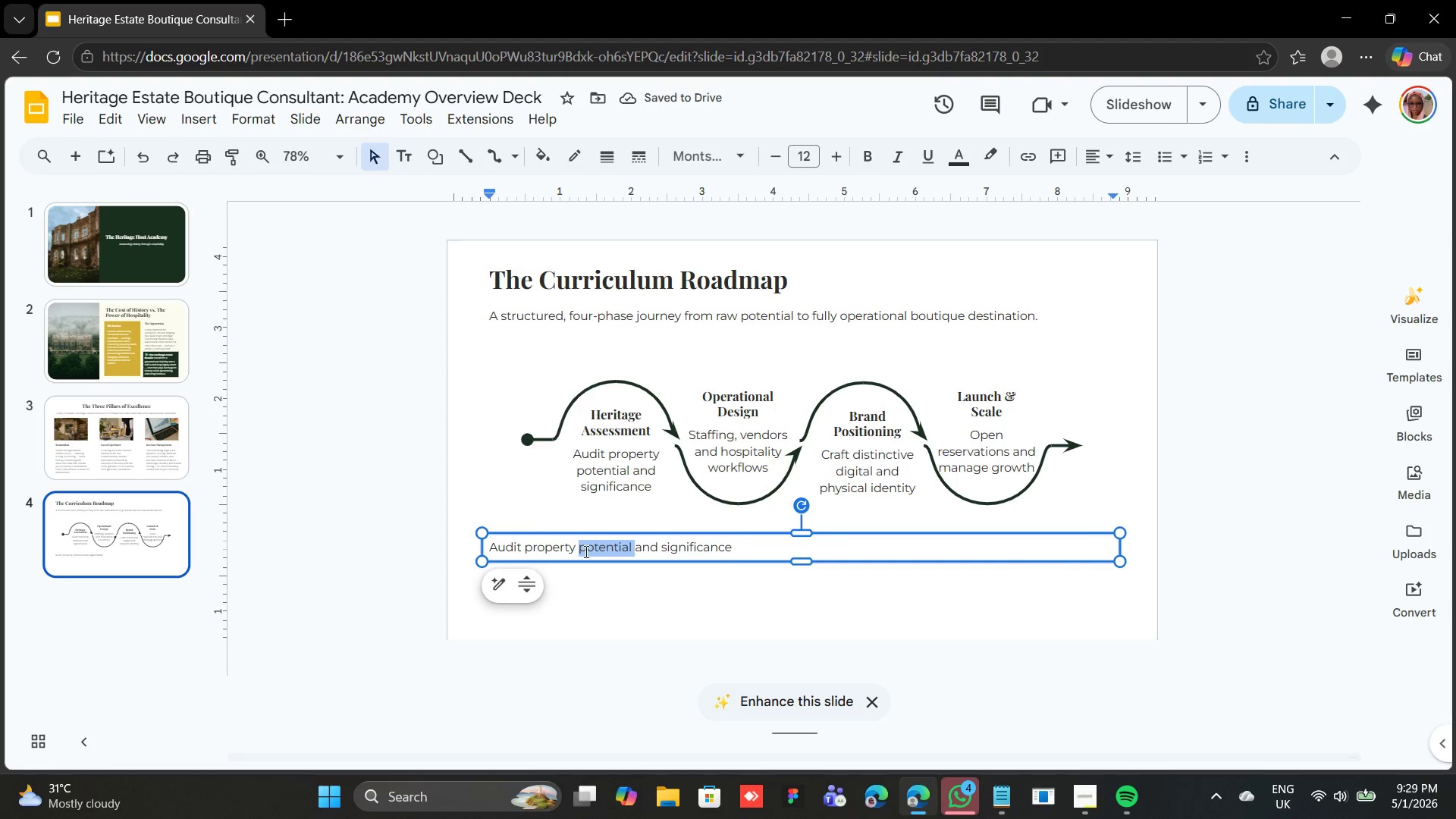 
triple_click([585, 551])
 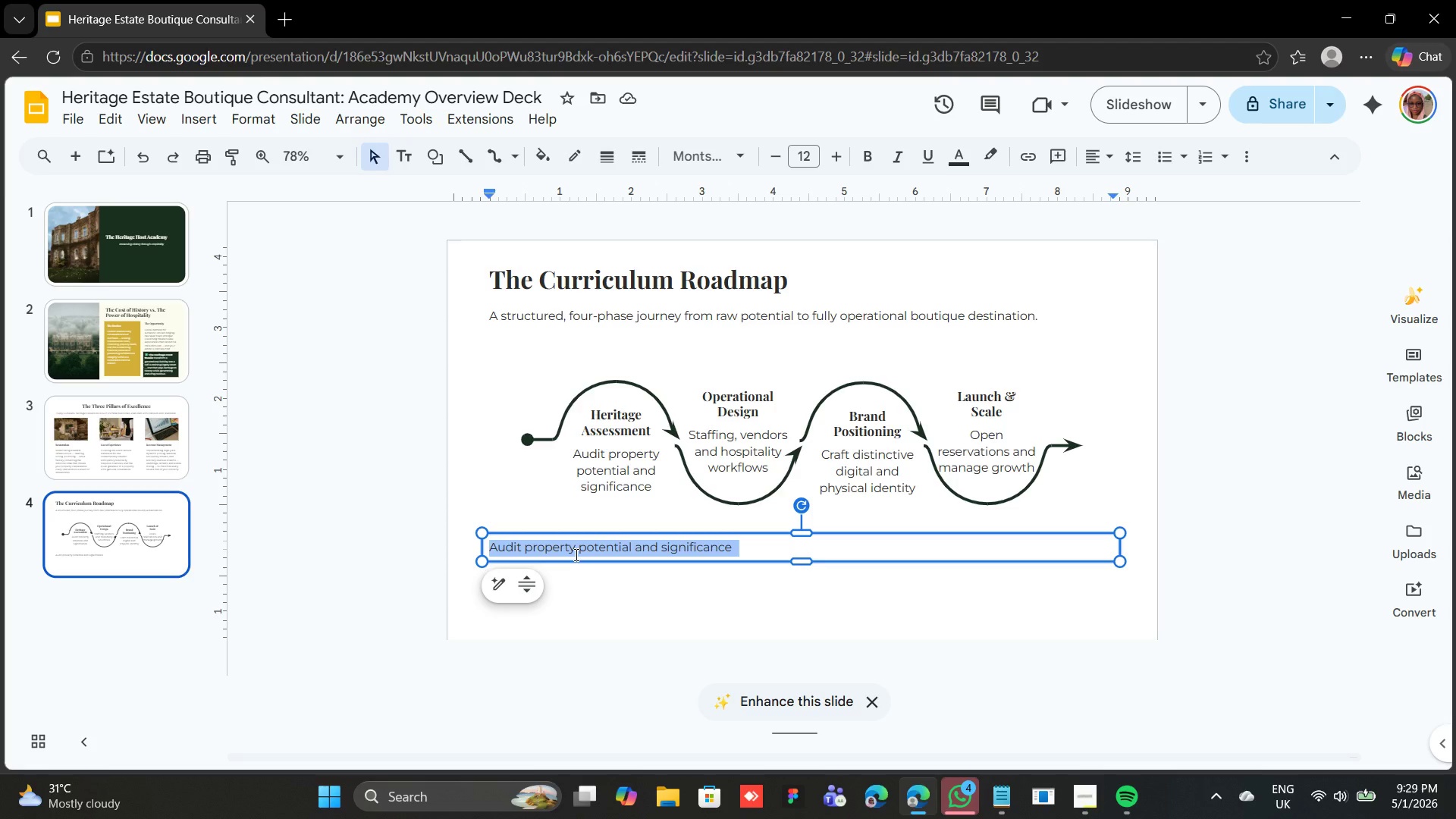 
wait(13.89)
 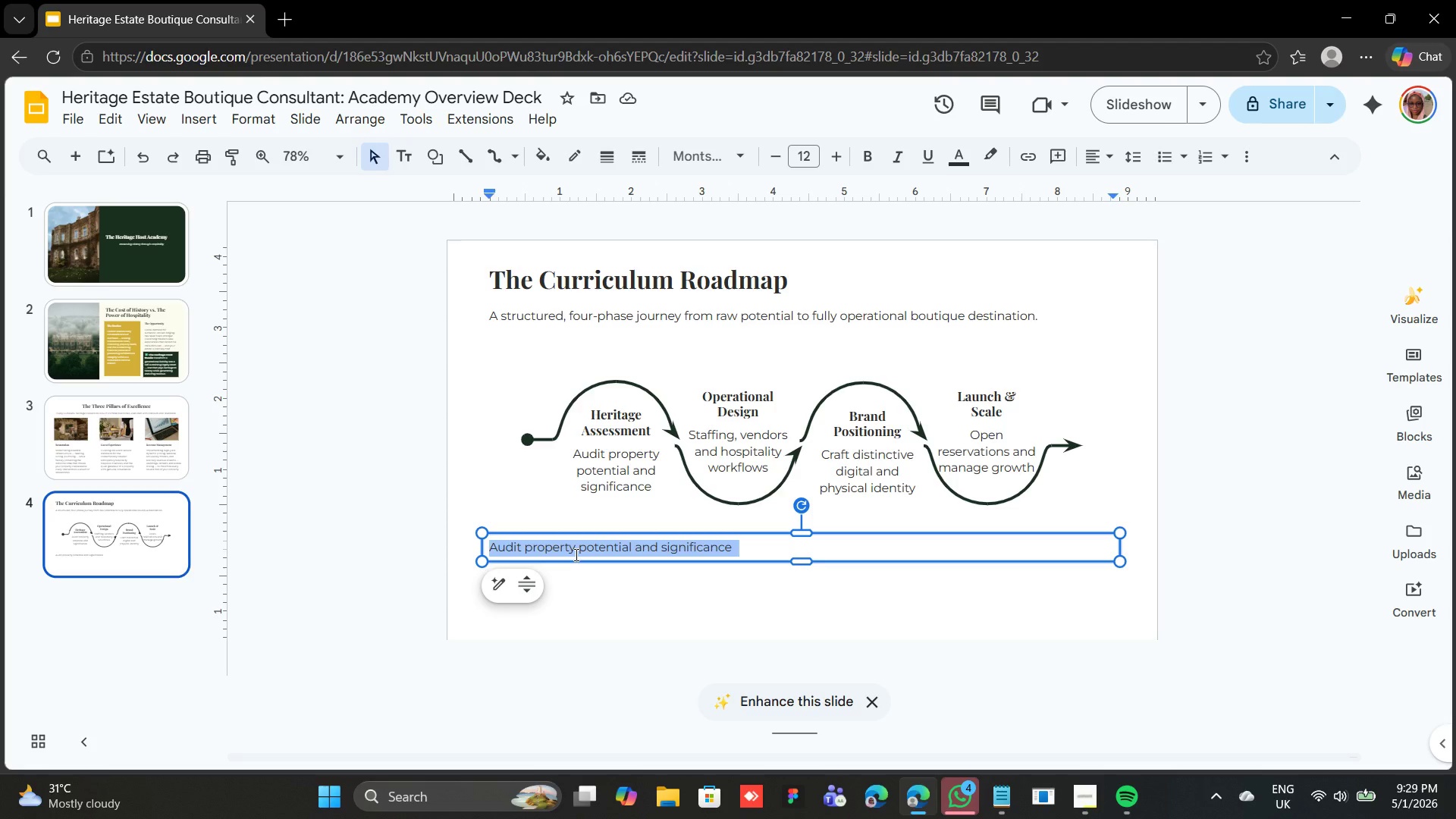 
type(Each phase is guided by Academy advisors with deep n)
key(Backspace)
type(expertise in his)
 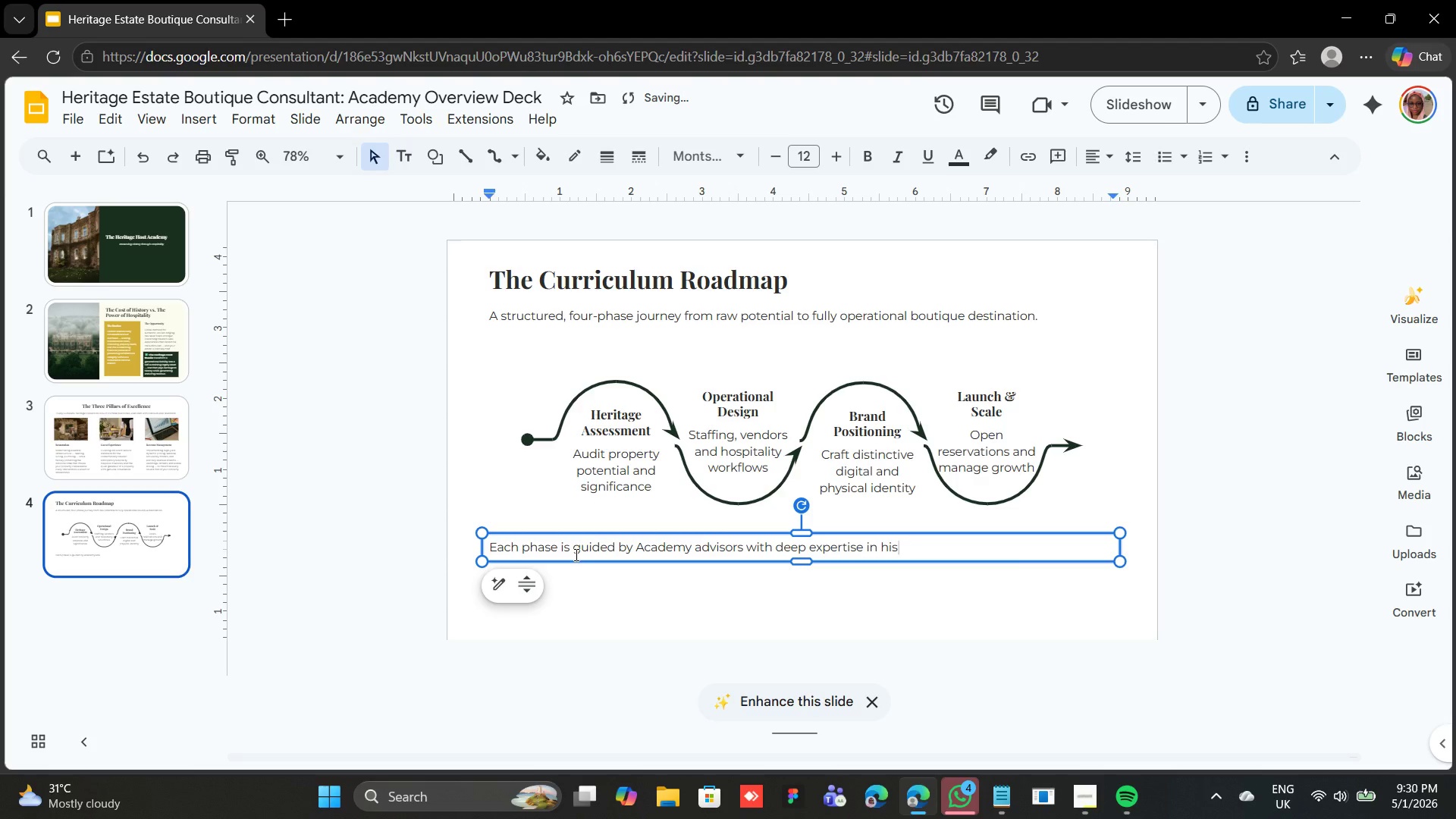 
wait(13.12)
 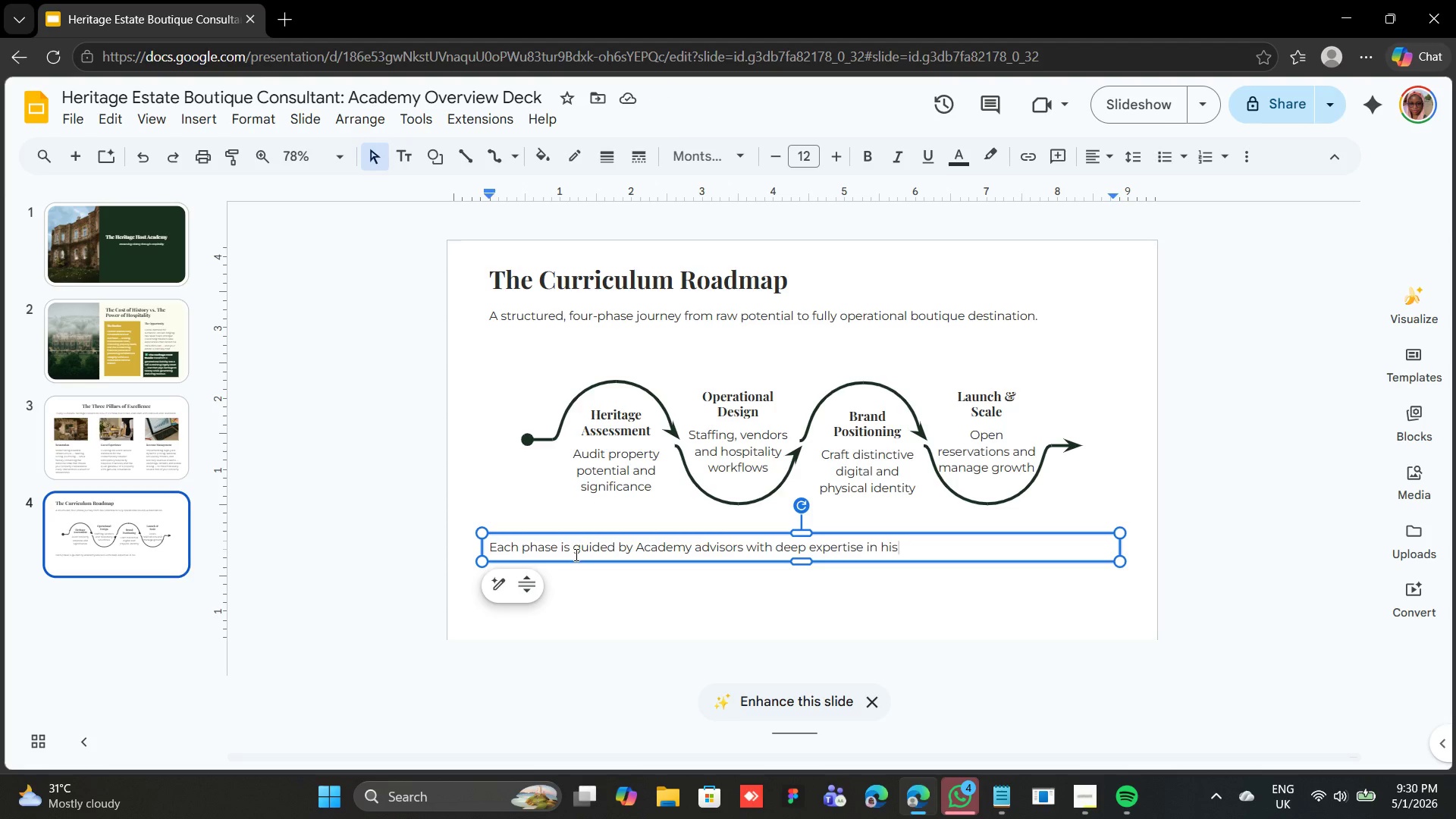 
type(toric property law, luxury hospitality)
 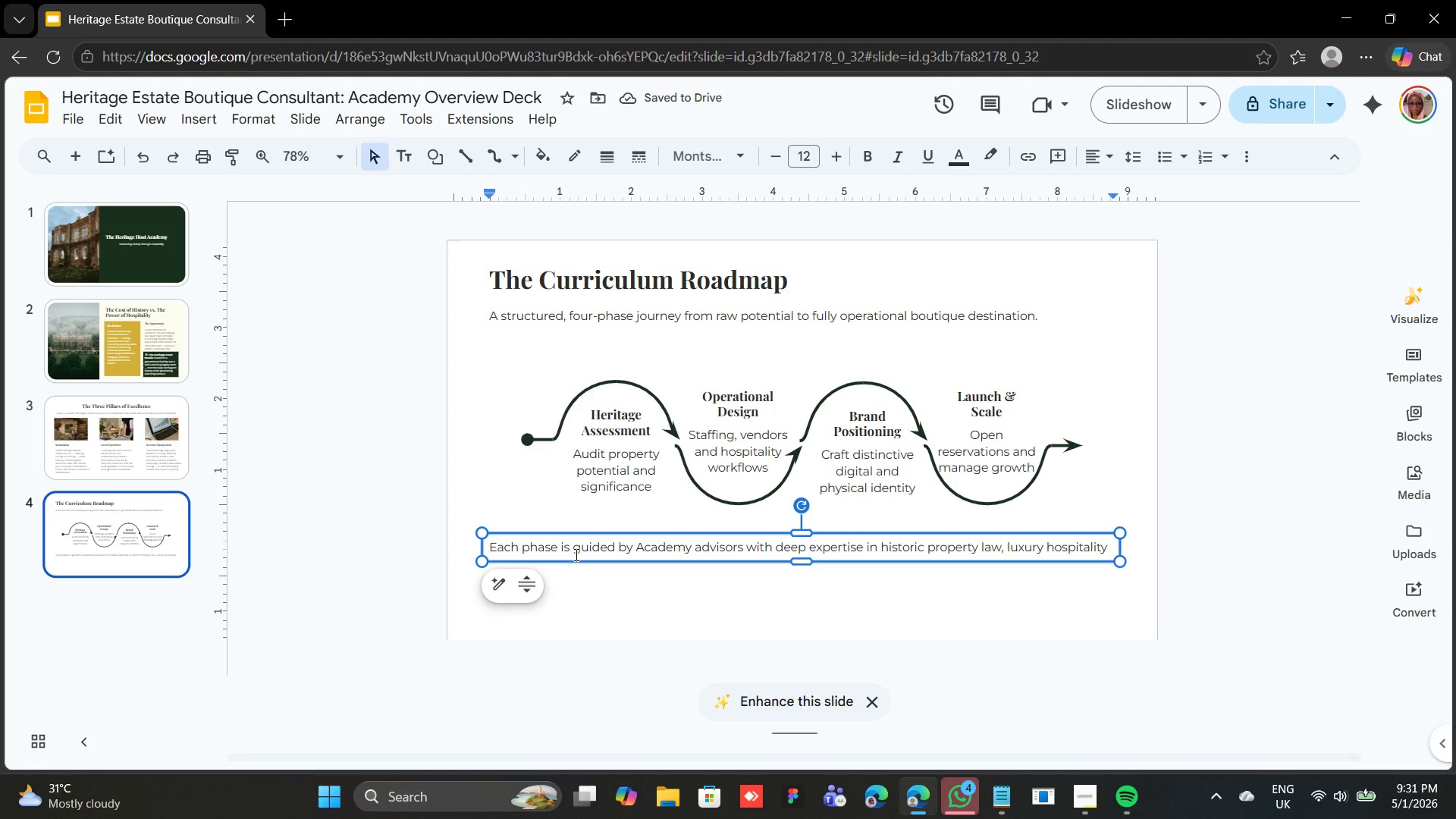 
type( operations, and heritage brand development --- ensuring no detail of your estate`s story o)
key(Backspace)
type(is left untold.)
 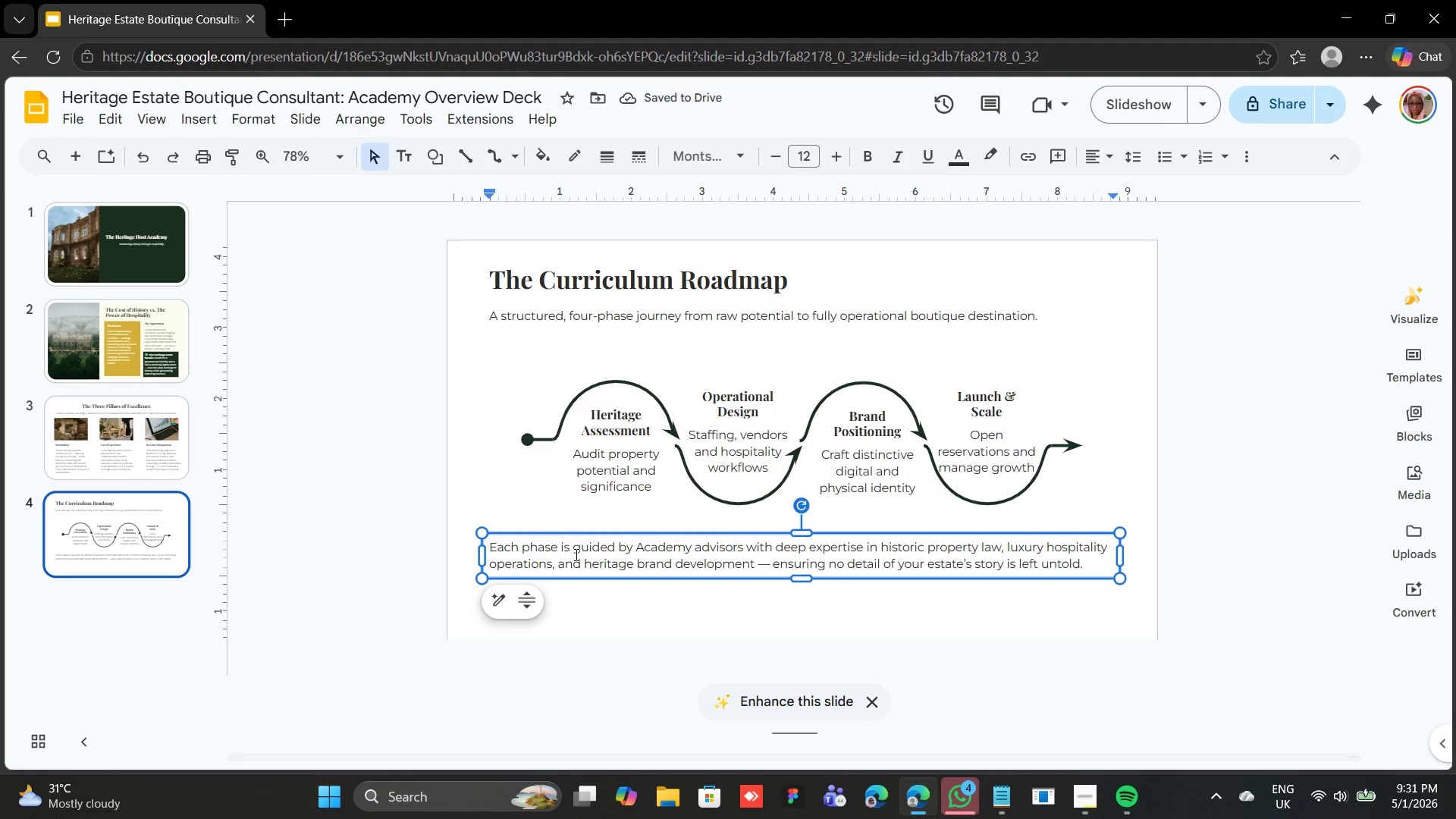 
left_click([584, 621])
 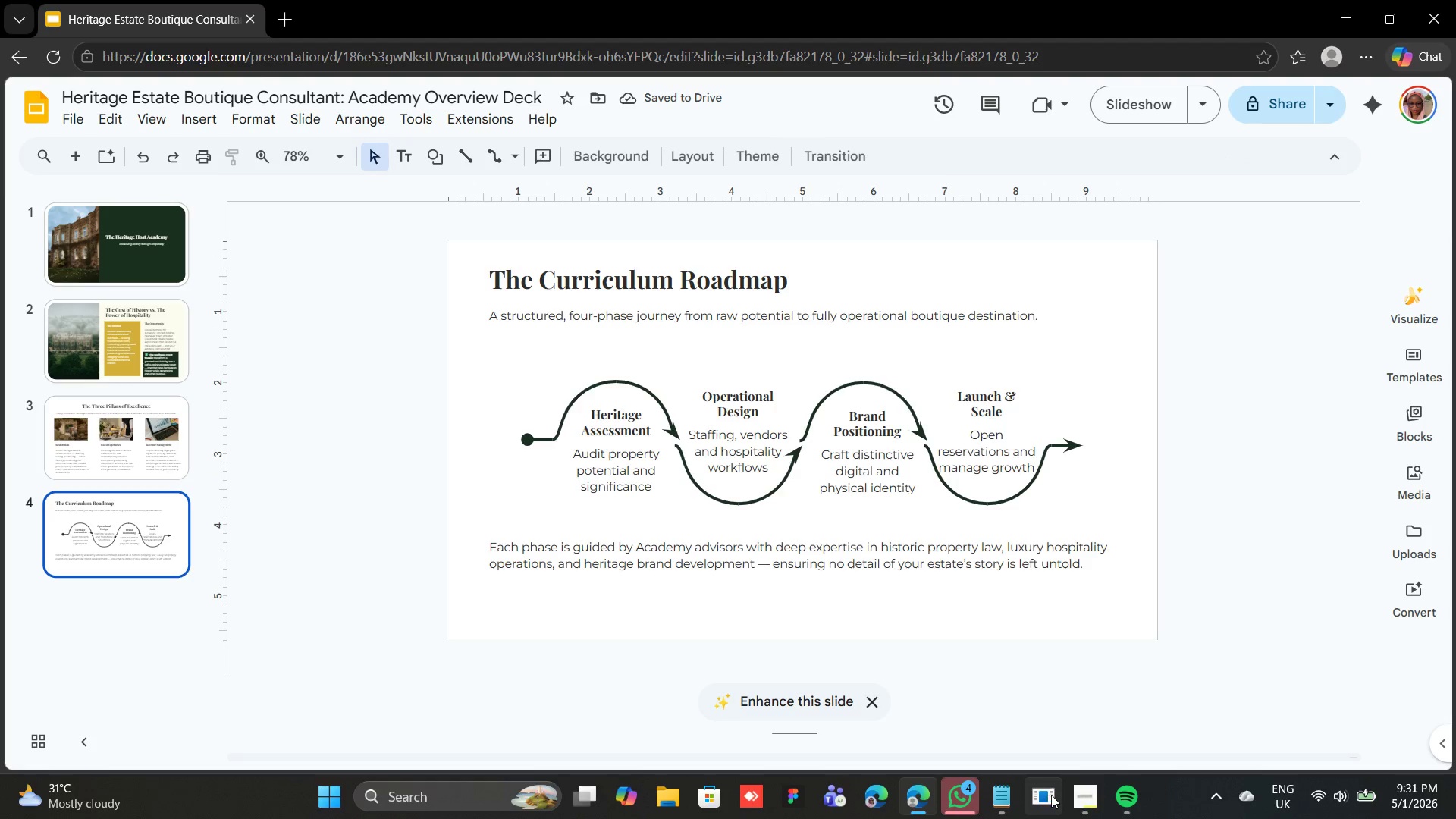 
left_click([1087, 800])